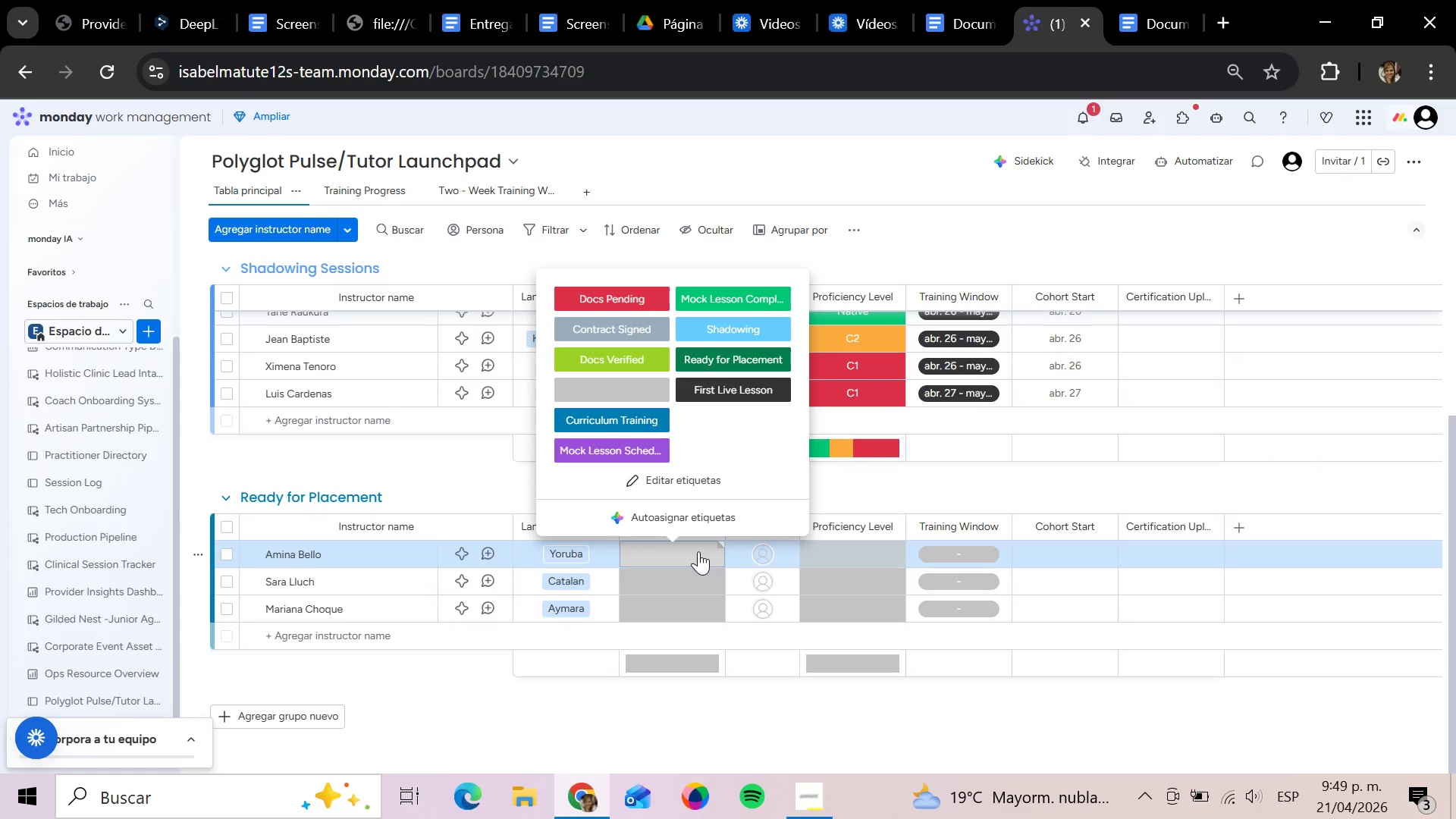 
left_click([861, 555])
 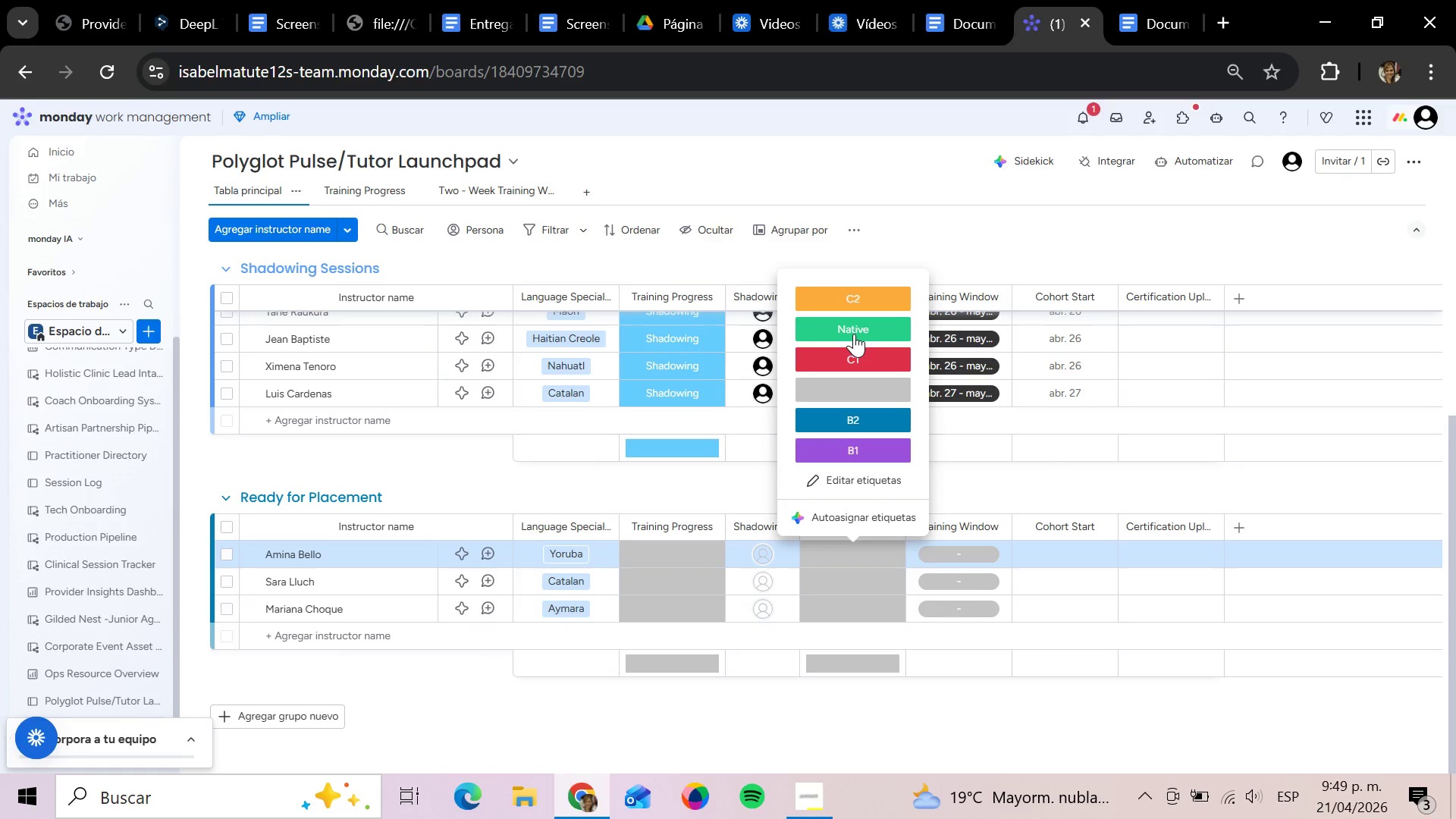 
left_click([854, 334])
 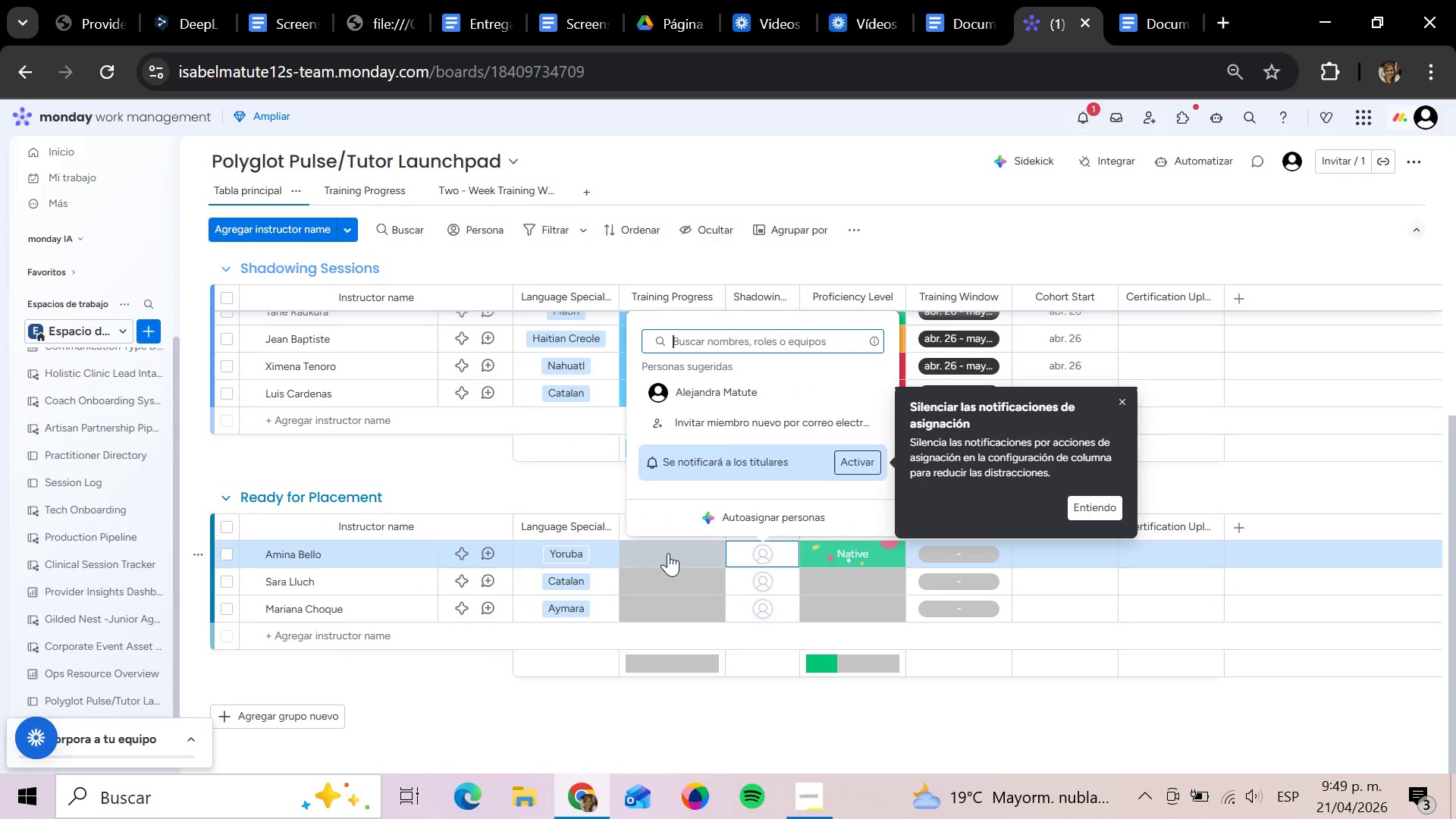 
left_click([667, 553])
 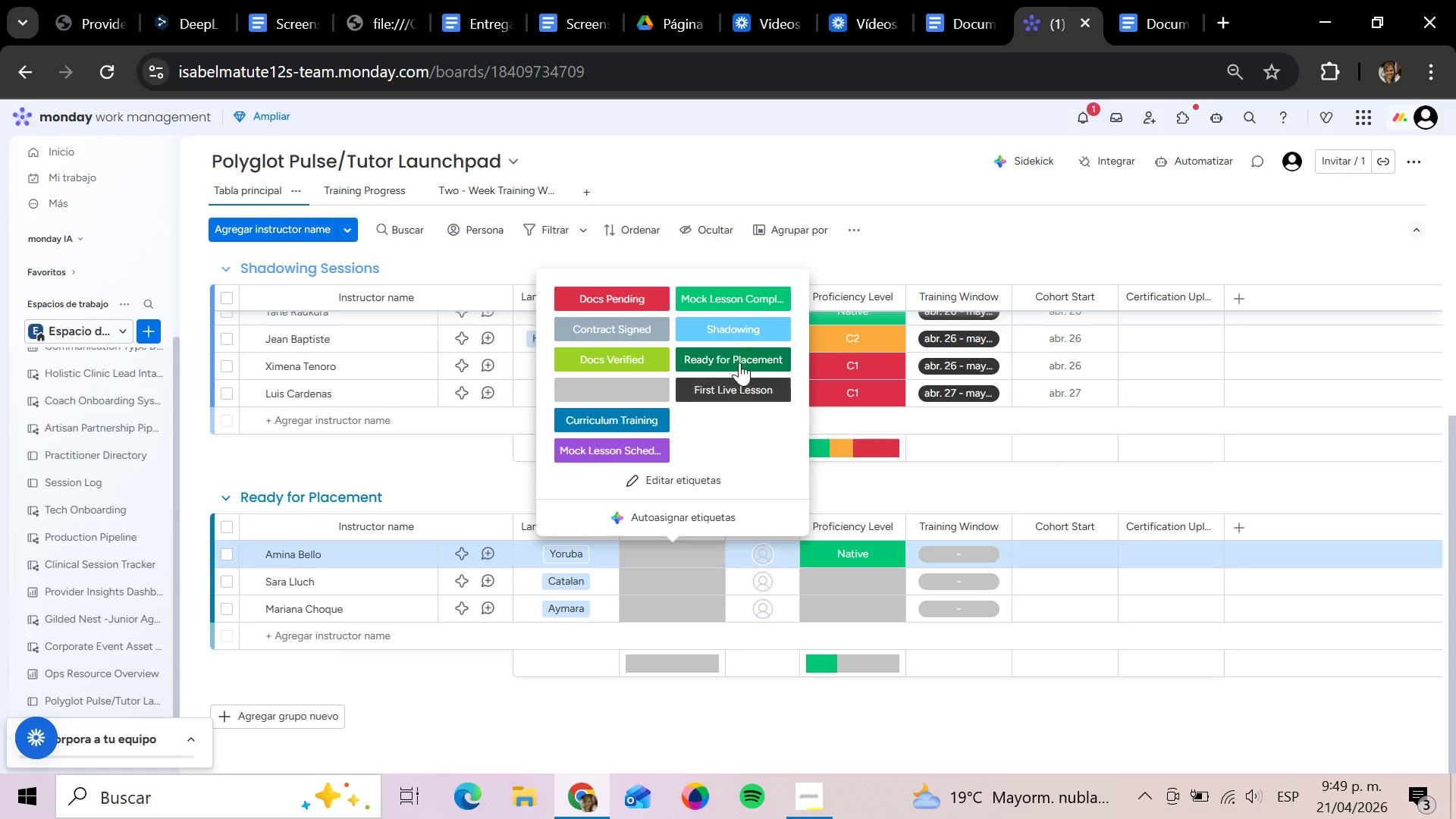 
left_click([734, 364])
 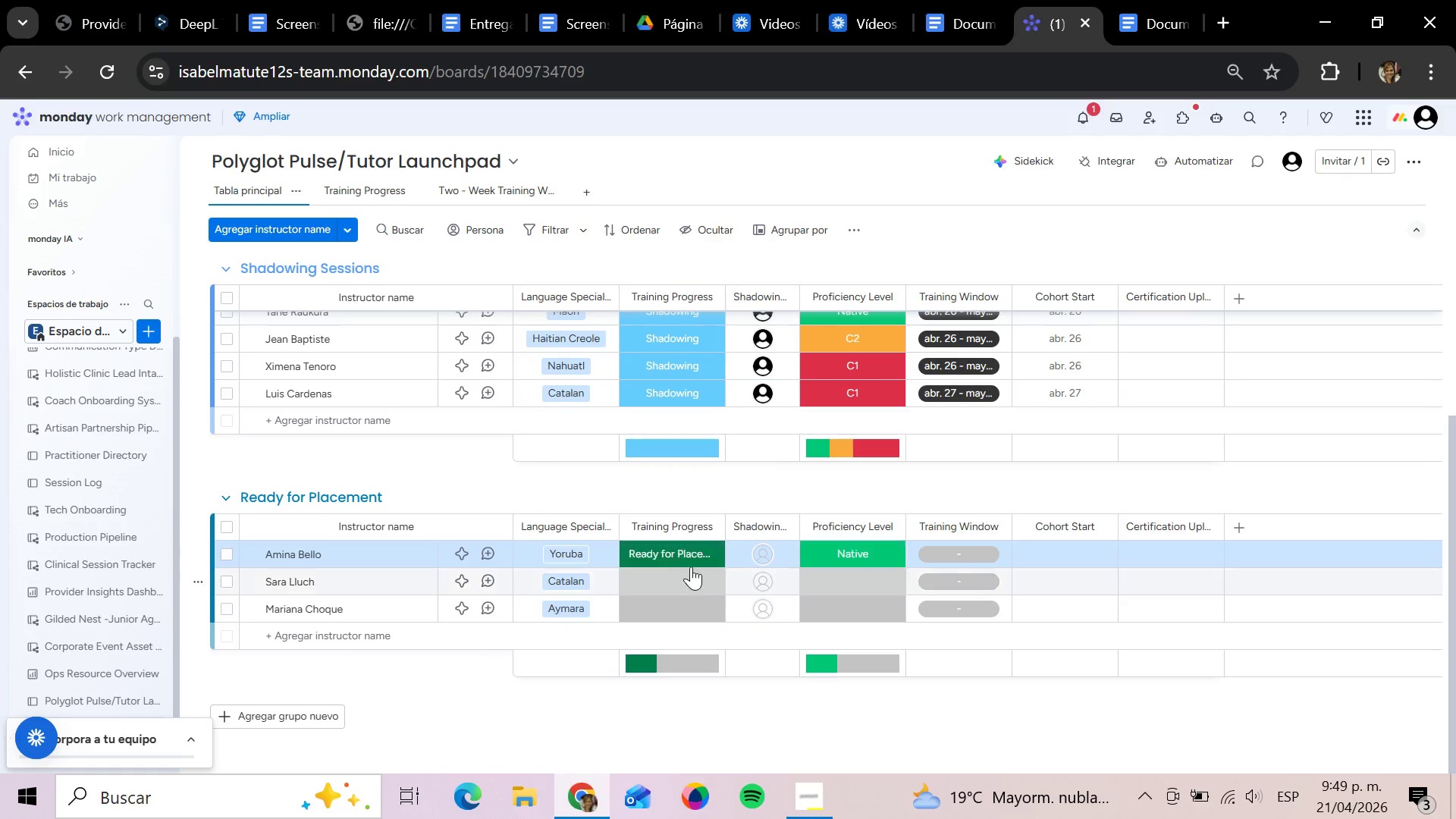 
mouse_move([681, 551])
 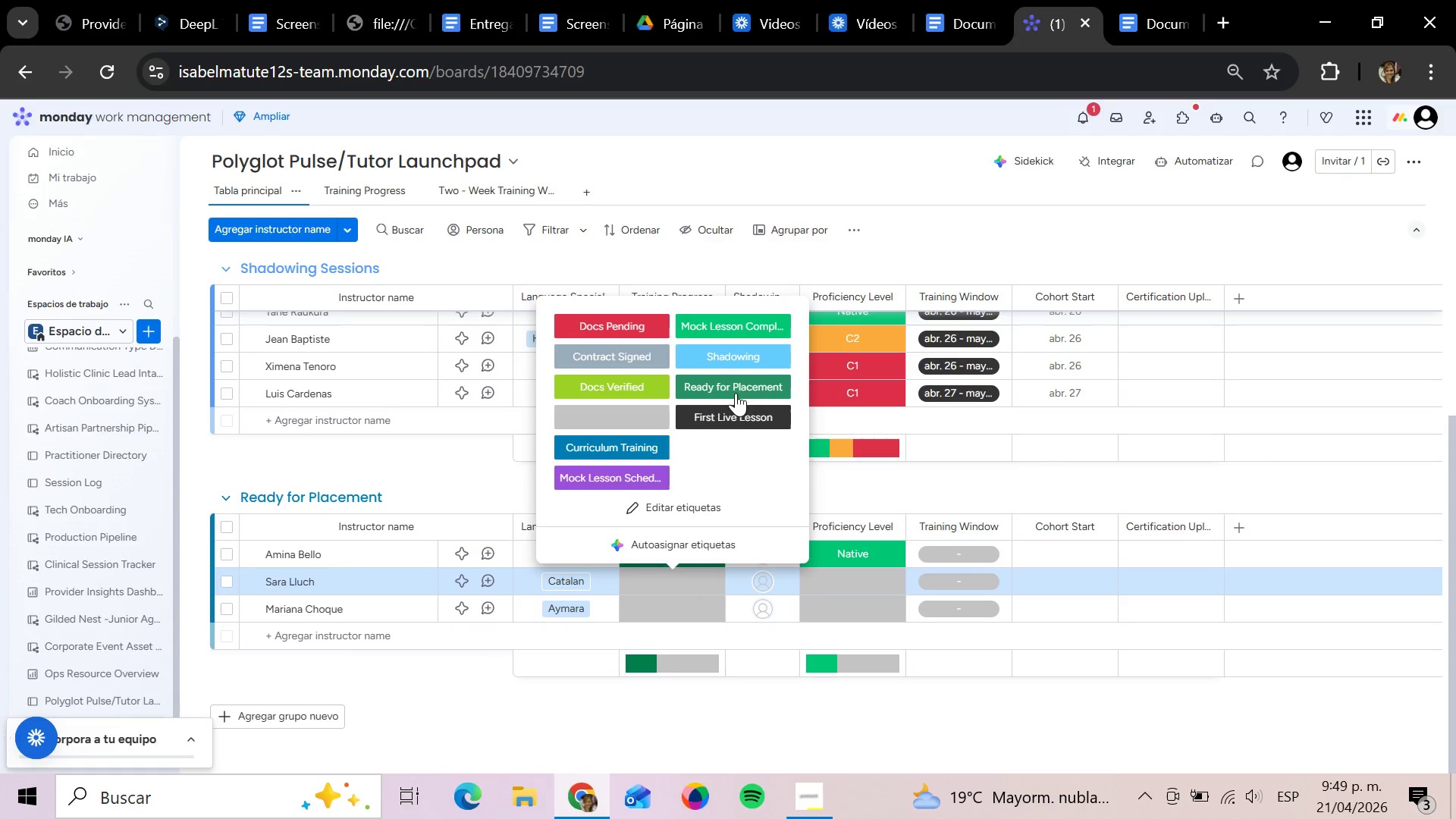 
left_click([754, 419])
 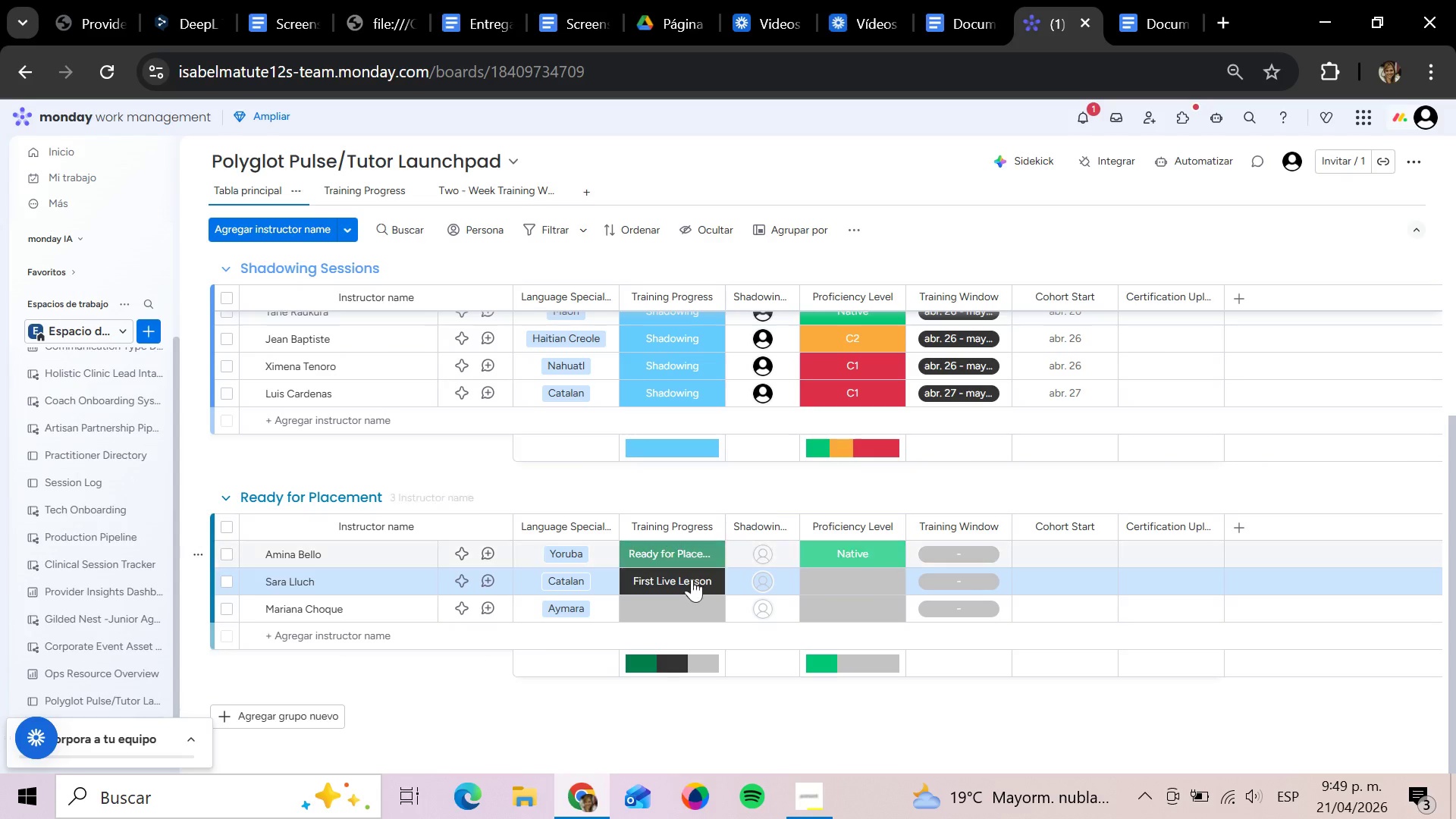 
left_click([689, 605])
 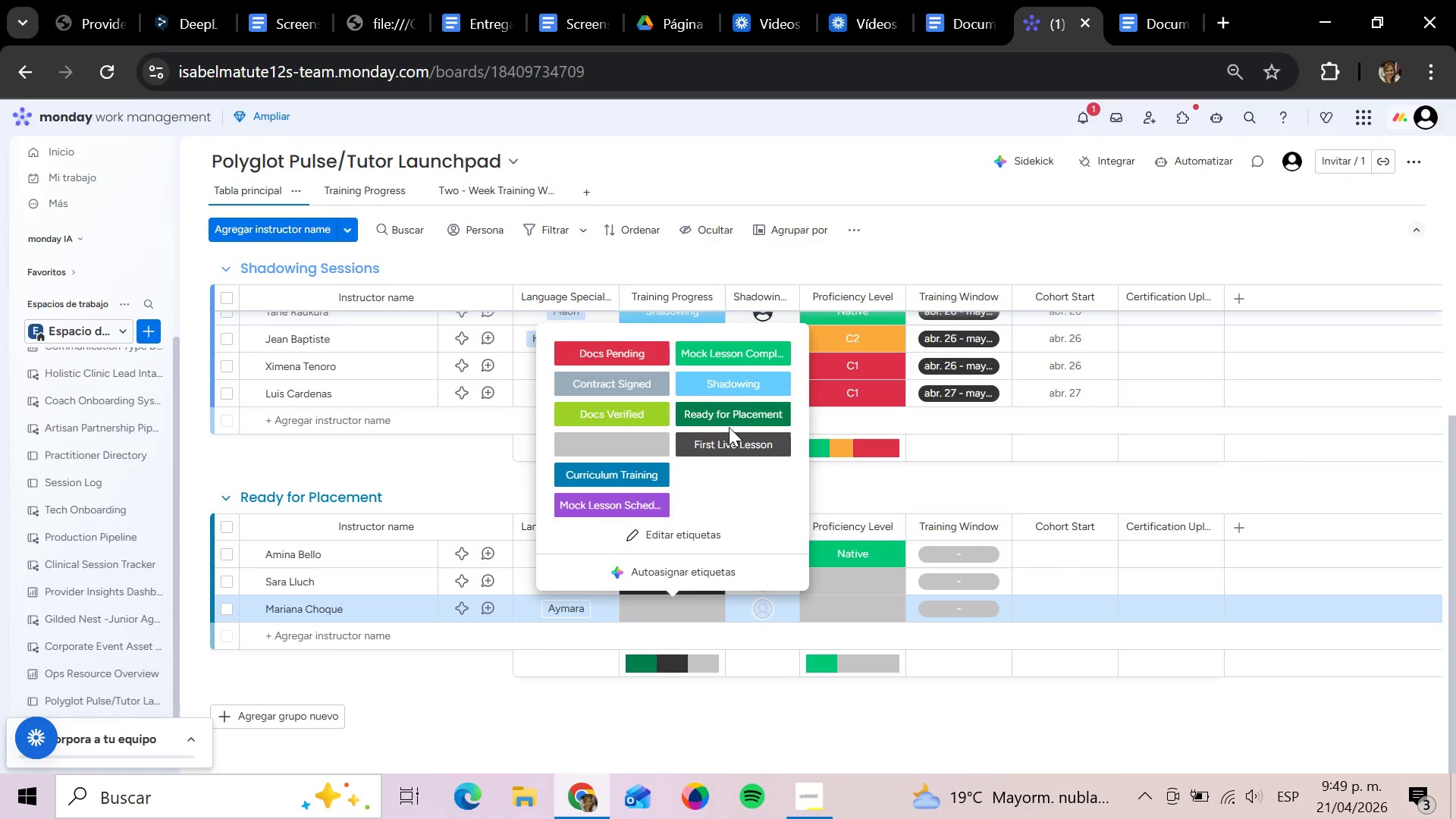 
left_click([729, 419])
 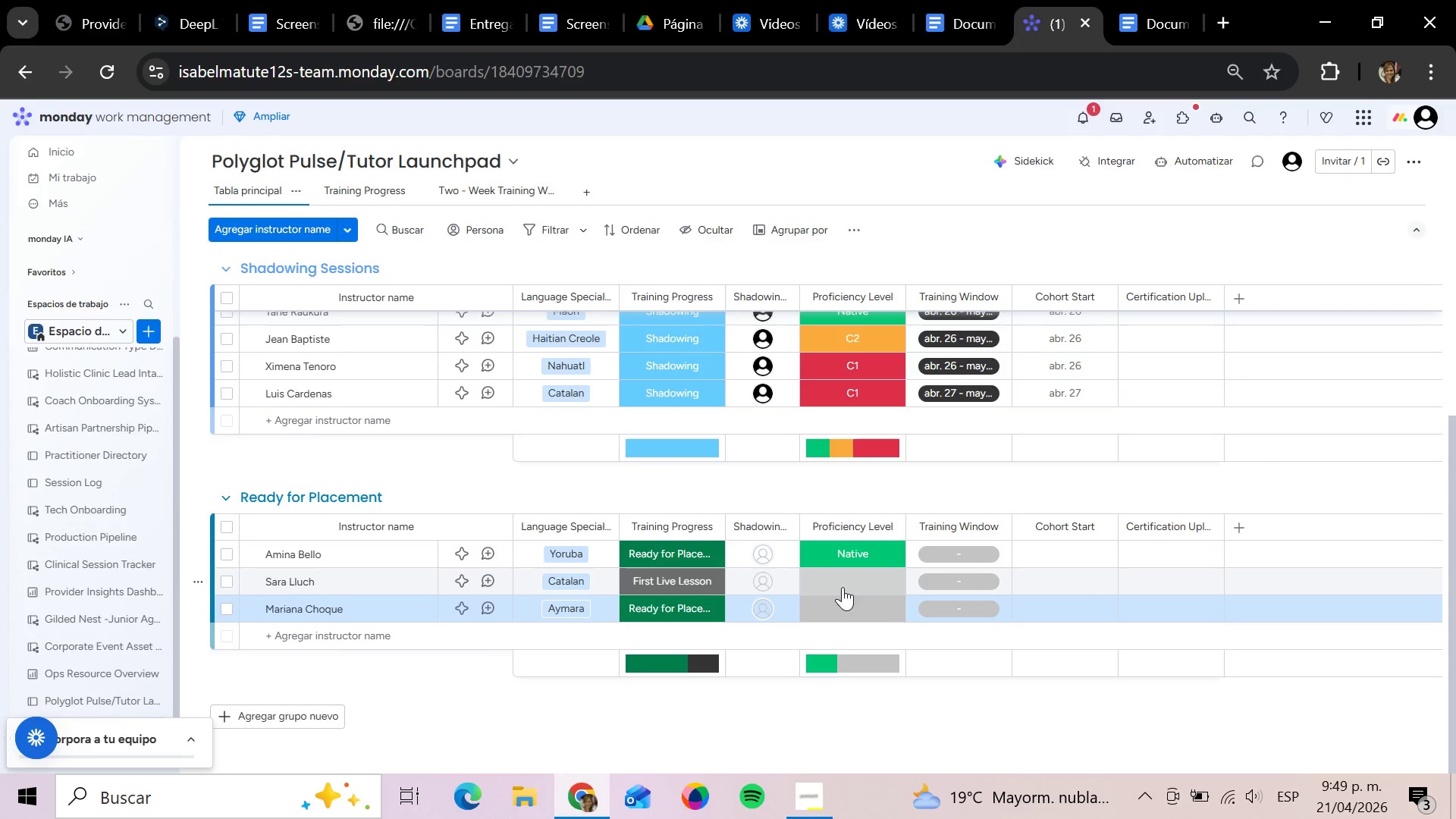 
mouse_move([848, 566])
 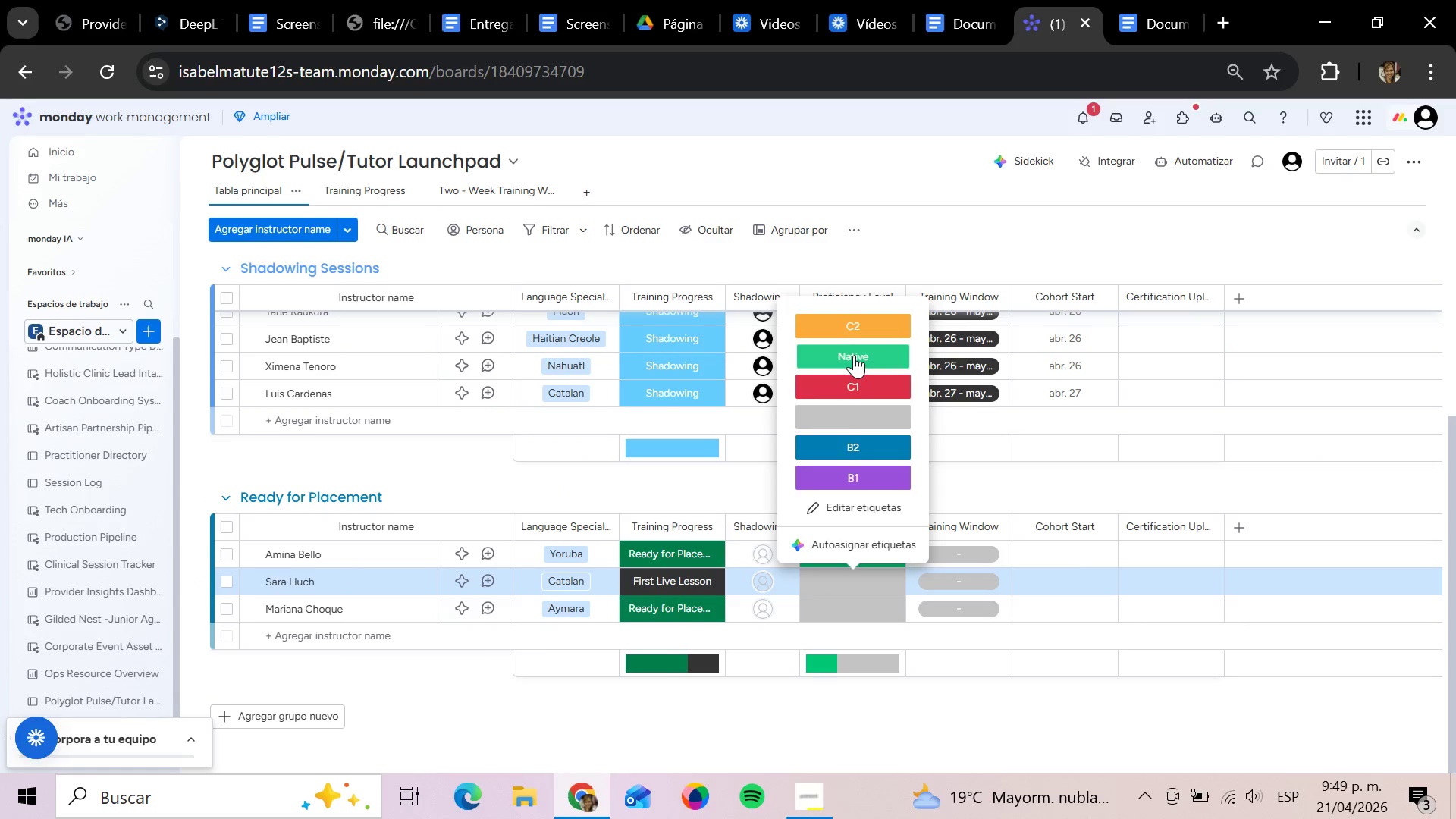 
left_click([854, 355])
 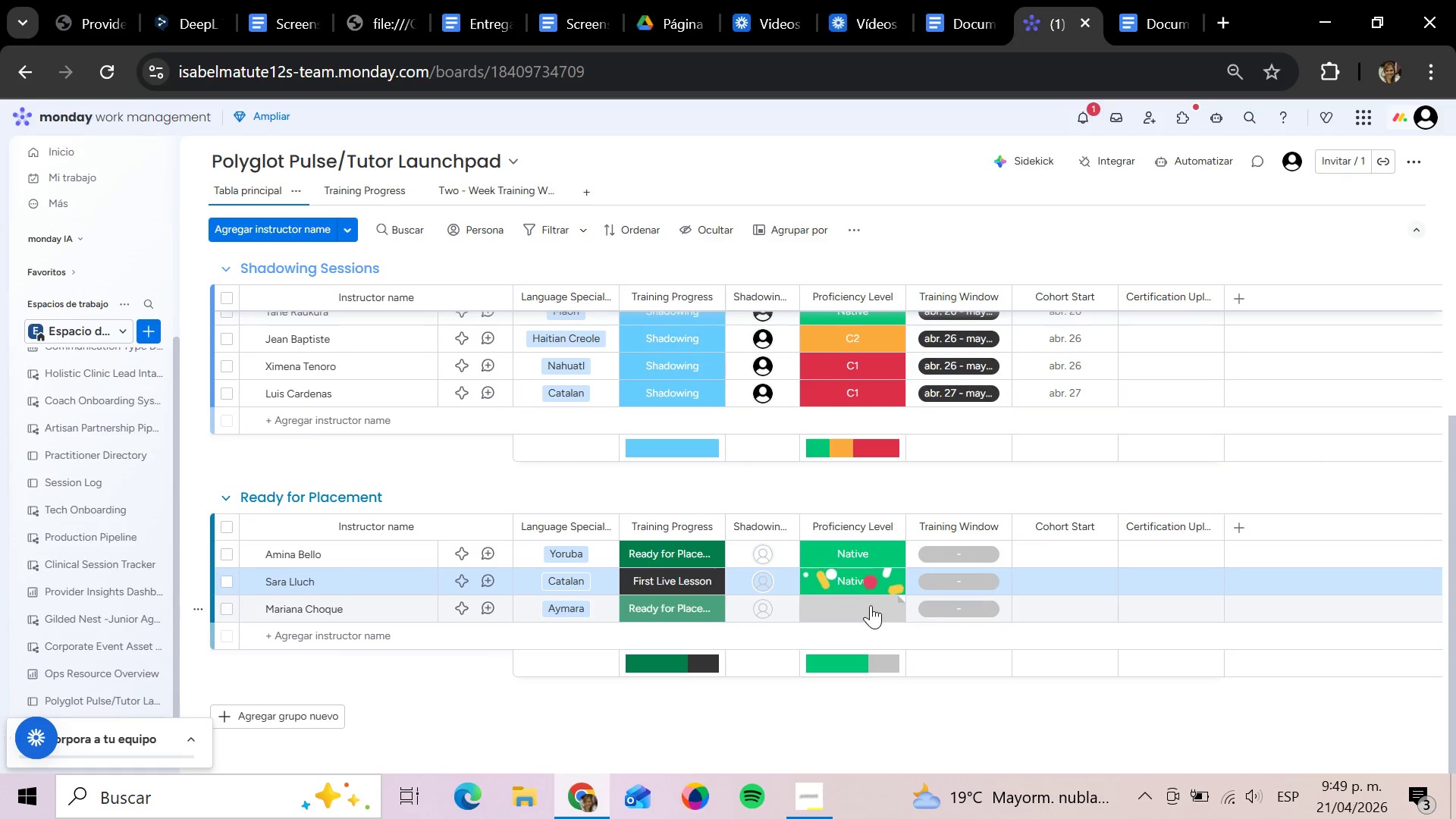 
left_click([868, 607])
 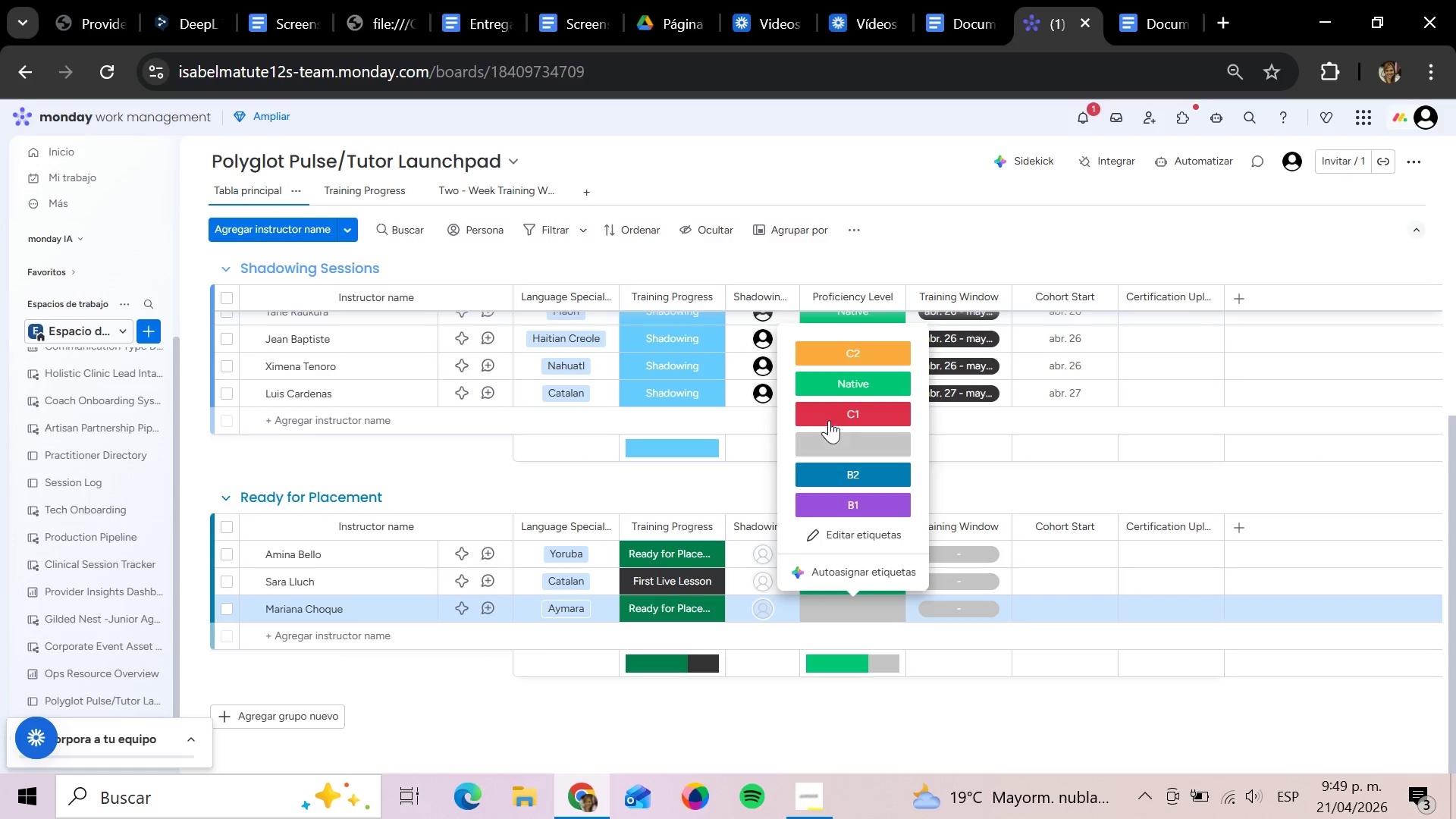 
left_click([833, 411])
 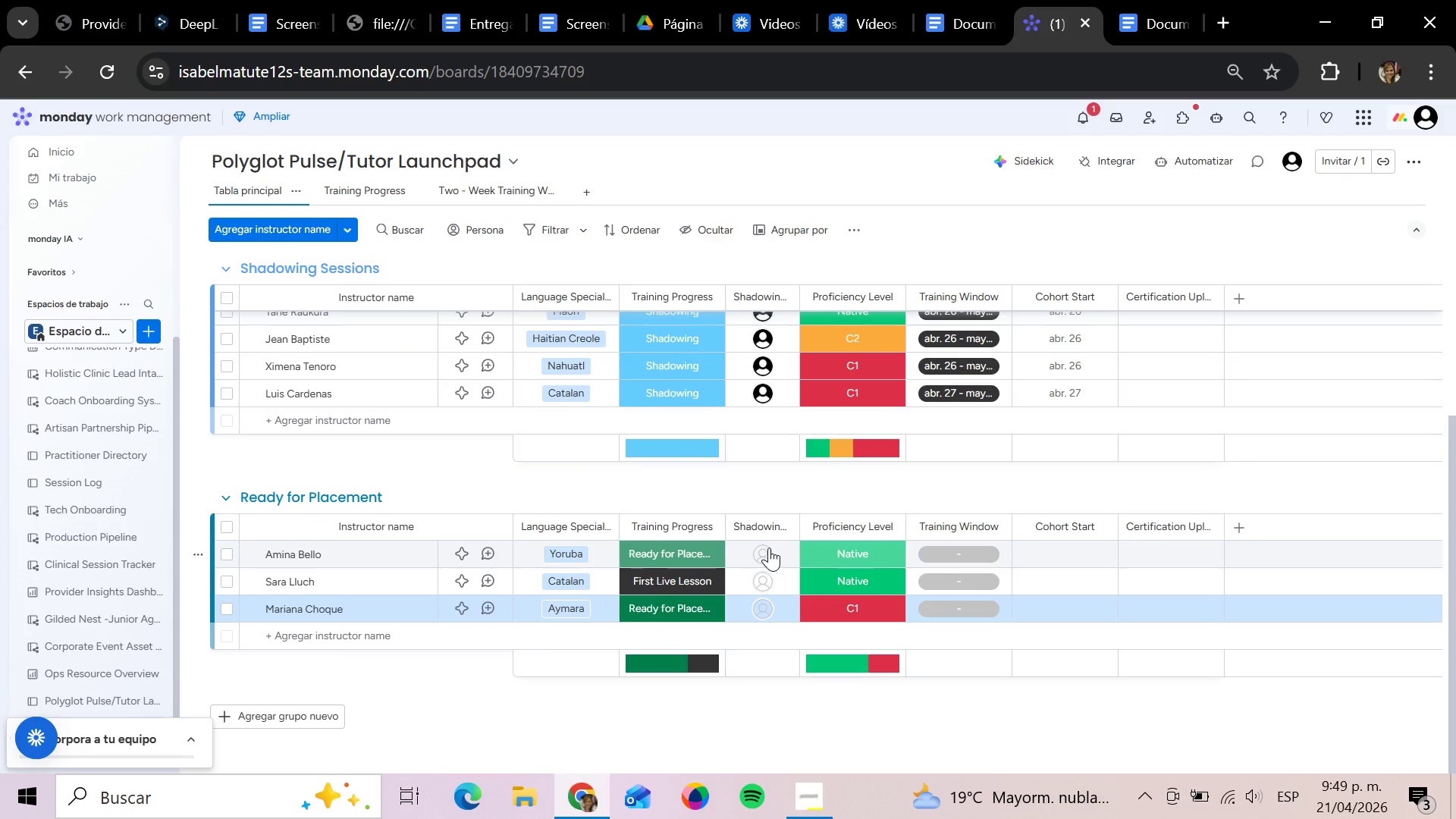 
left_click([769, 548])
 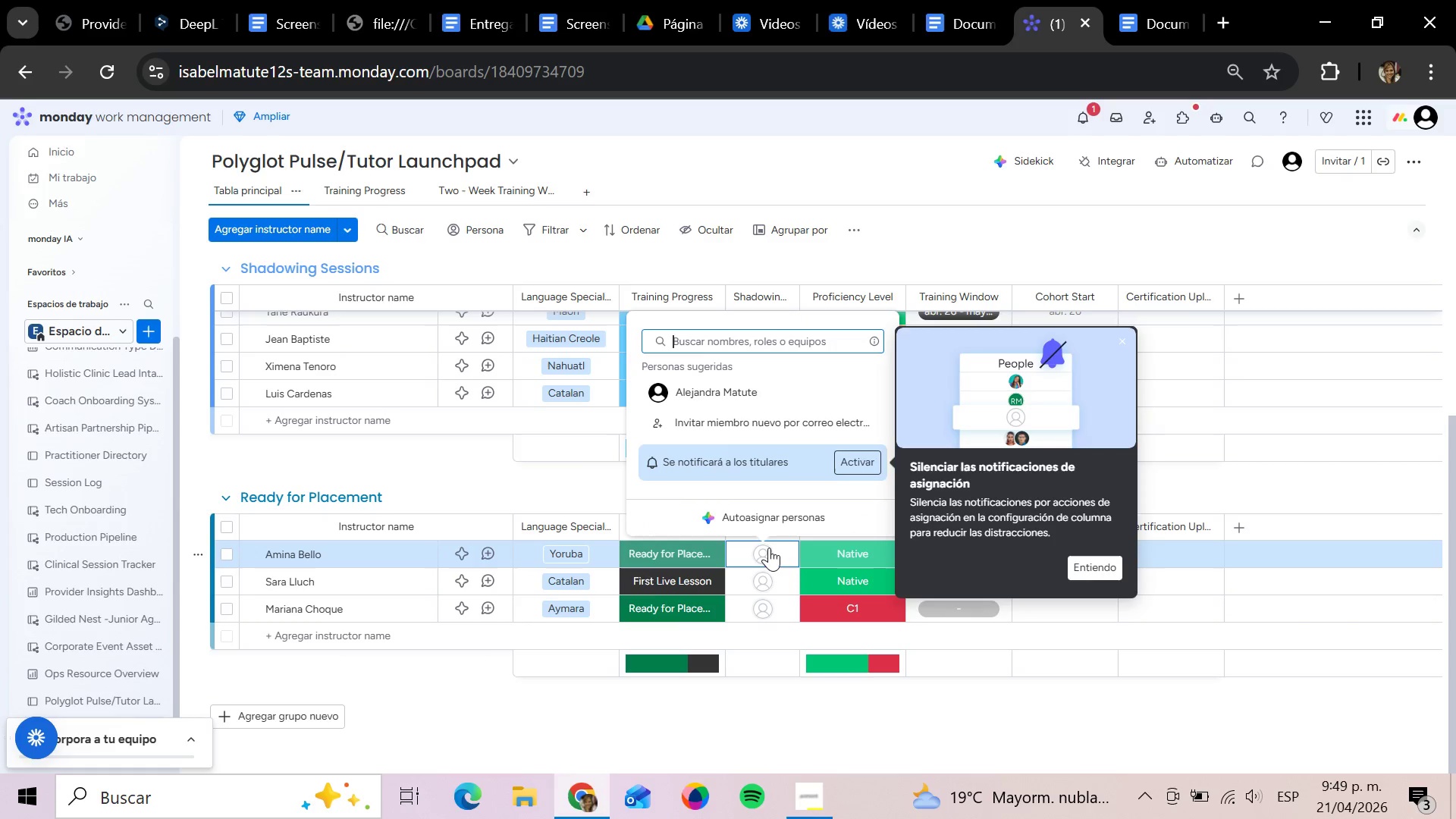 
left_click([758, 397])
 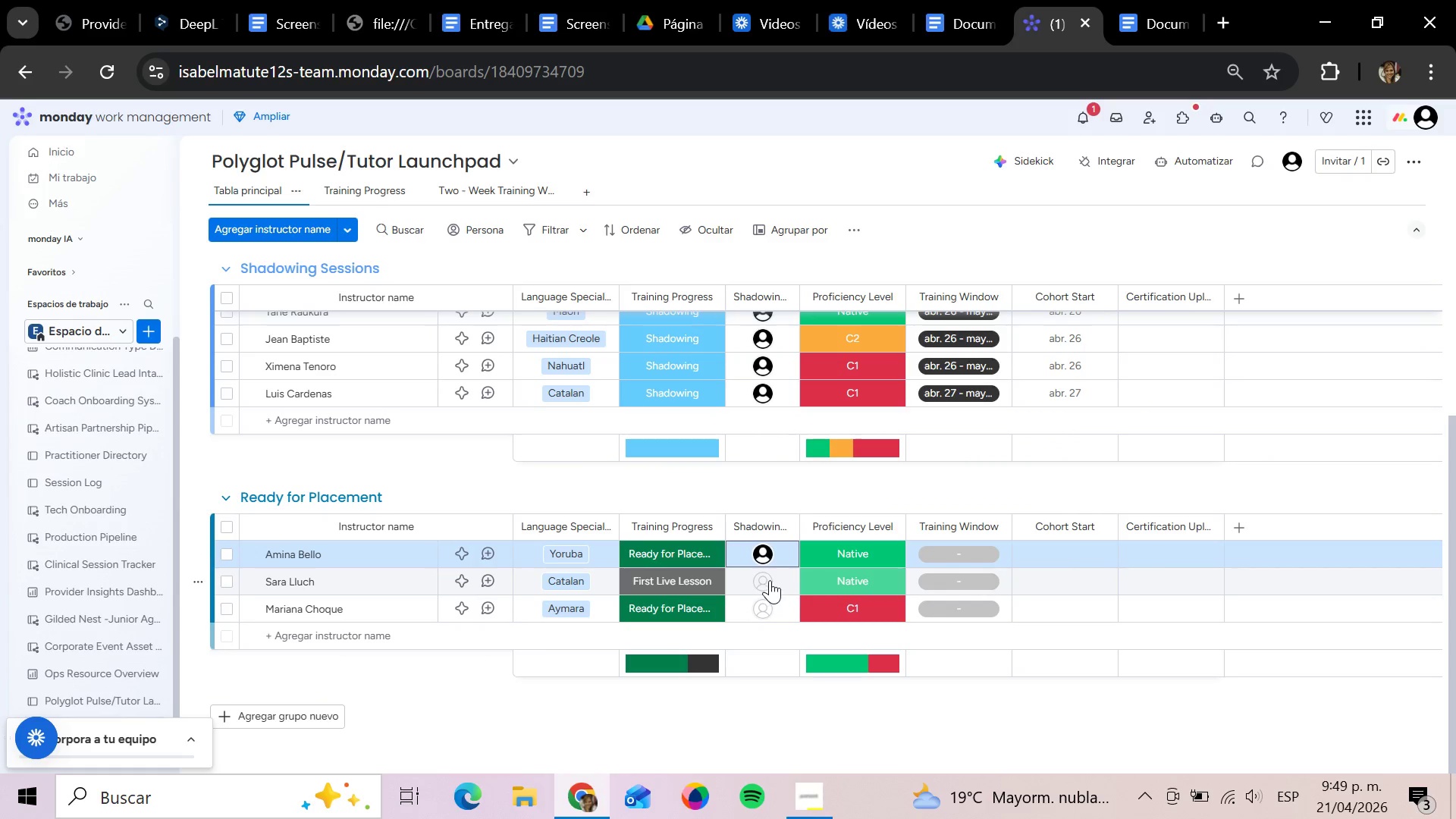 
left_click([770, 580])
 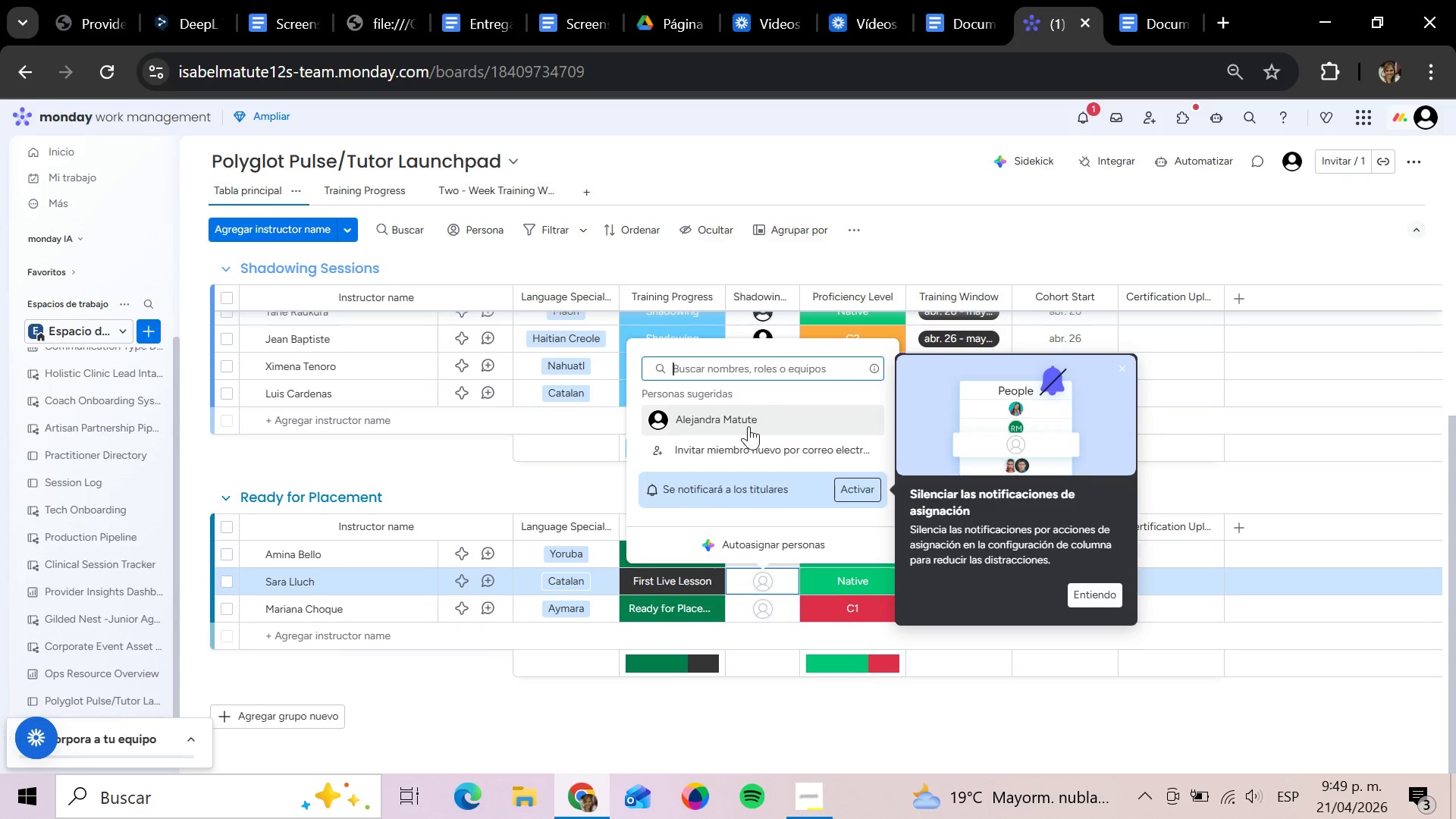 
left_click([748, 426])
 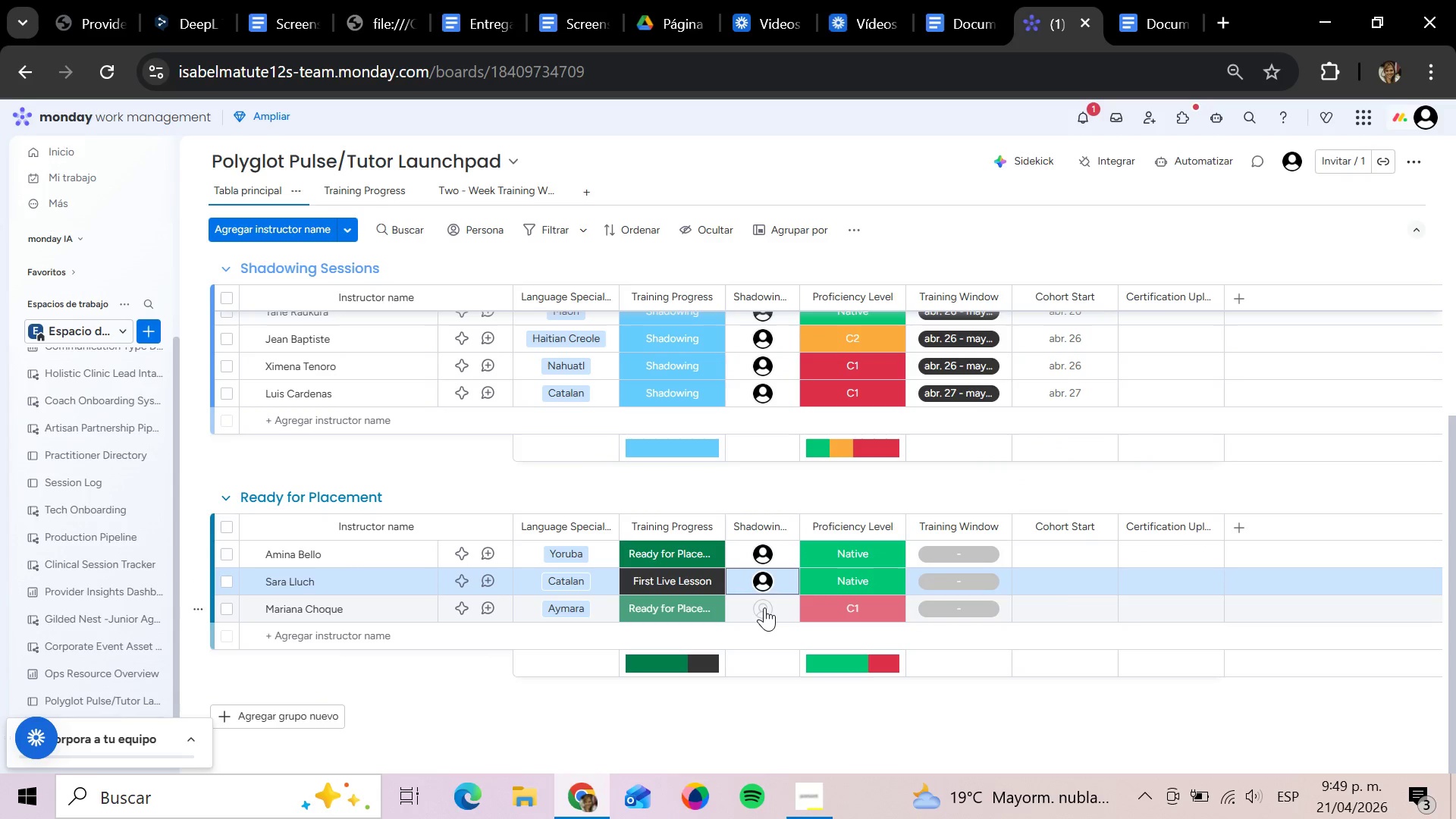 
left_click([764, 607])
 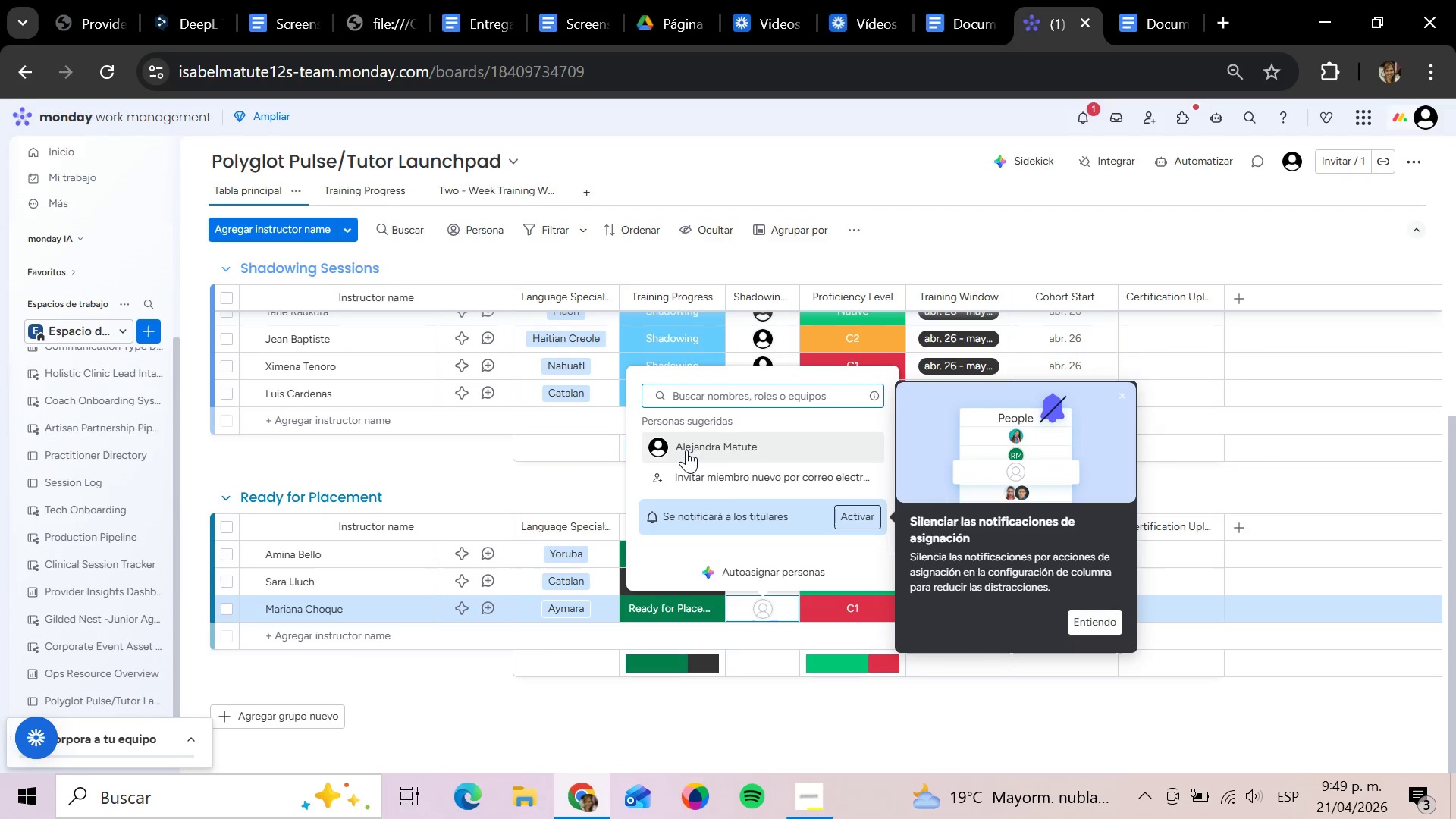 
left_click([686, 450])
 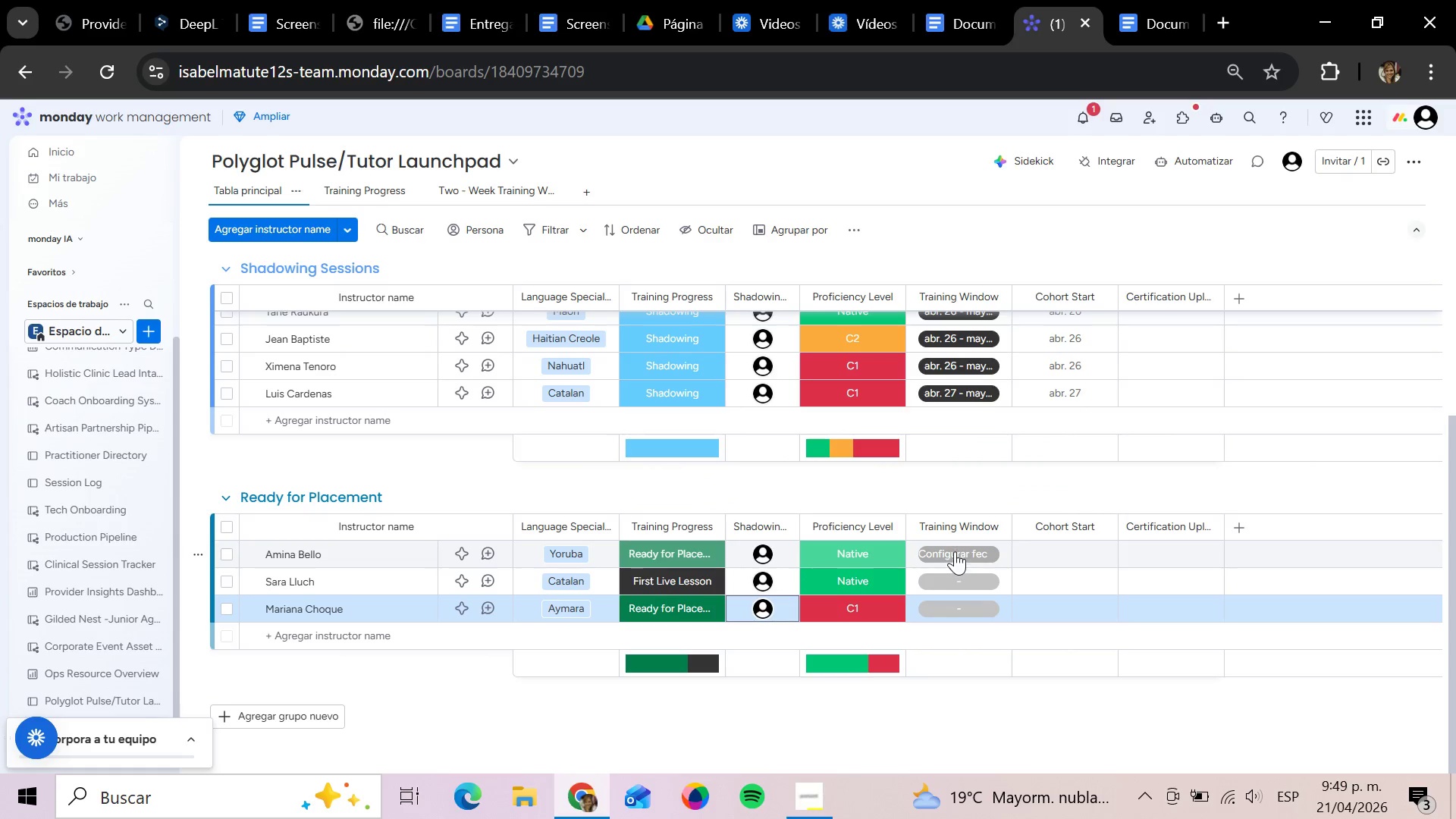 
left_click([954, 551])
 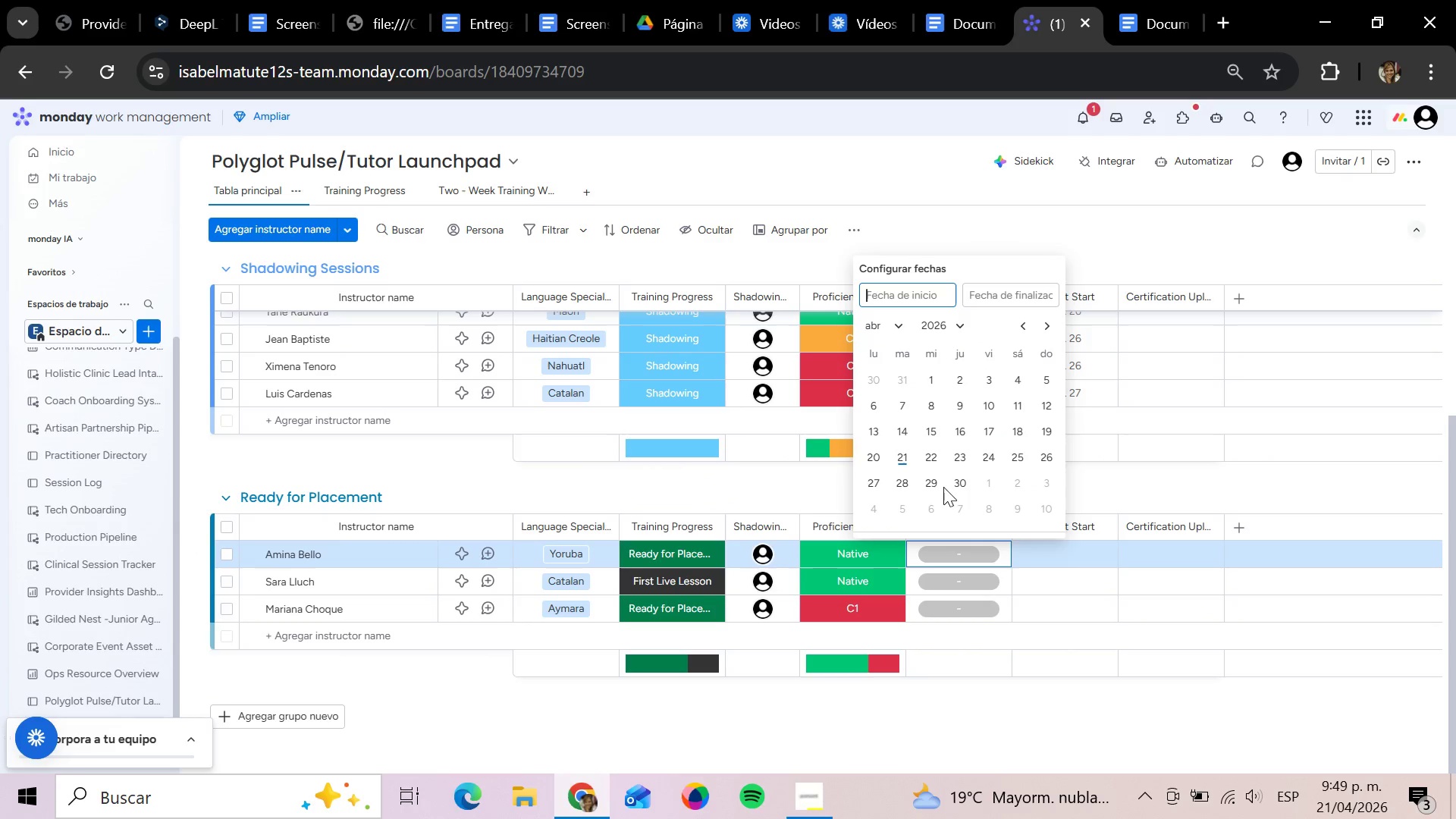 
left_click([903, 485])
 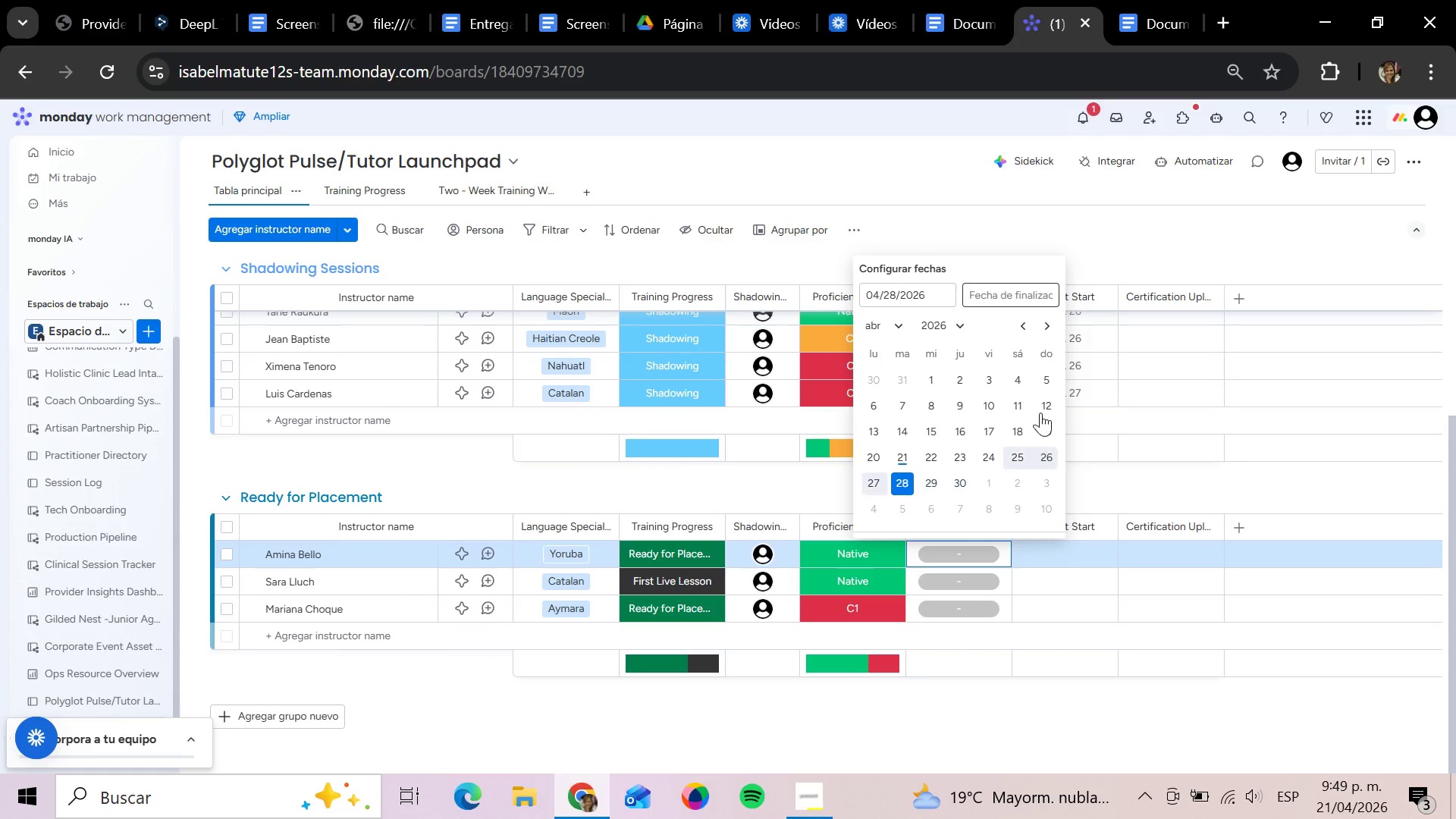 
left_click([1048, 331])
 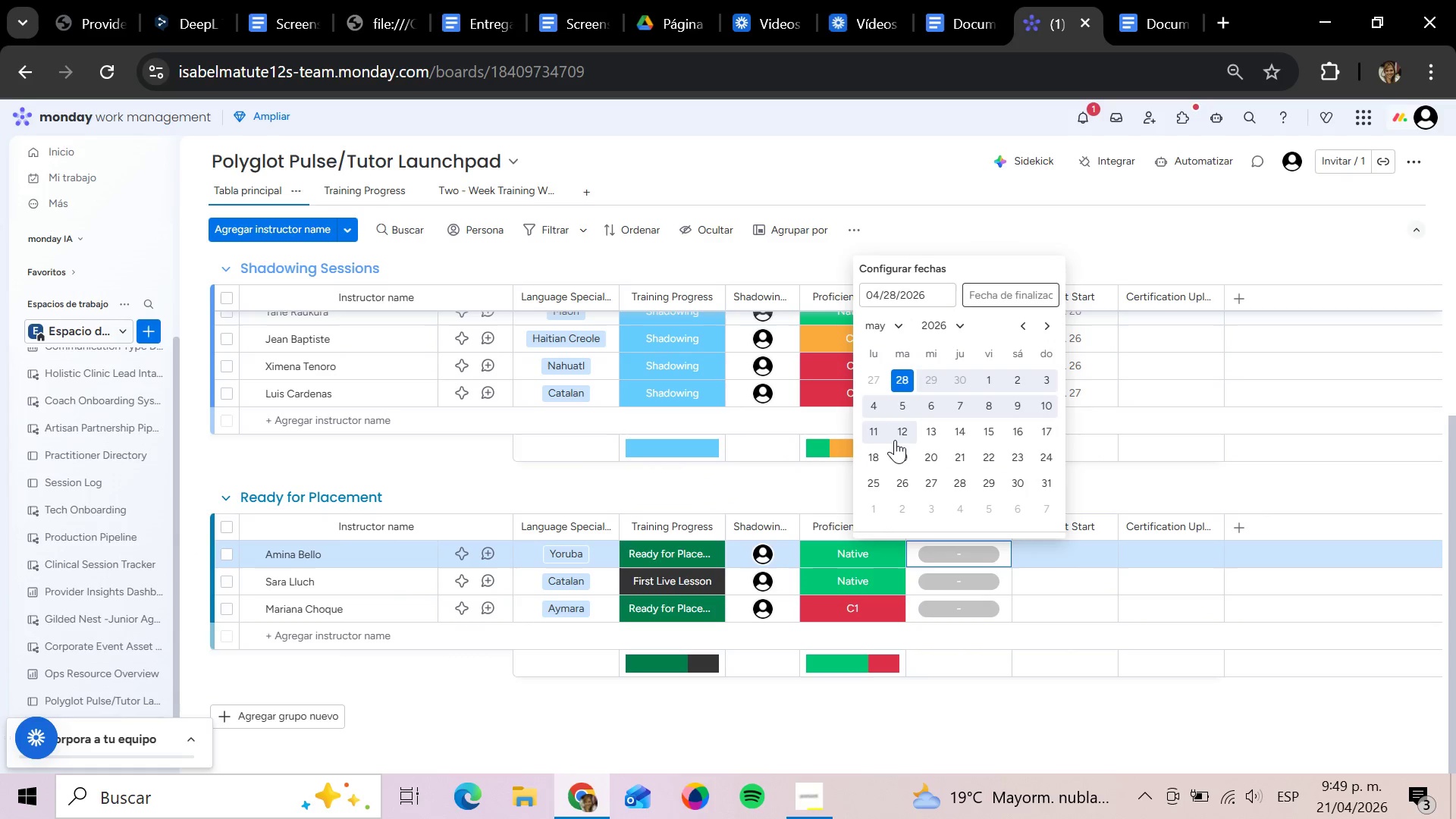 
left_click([899, 438])
 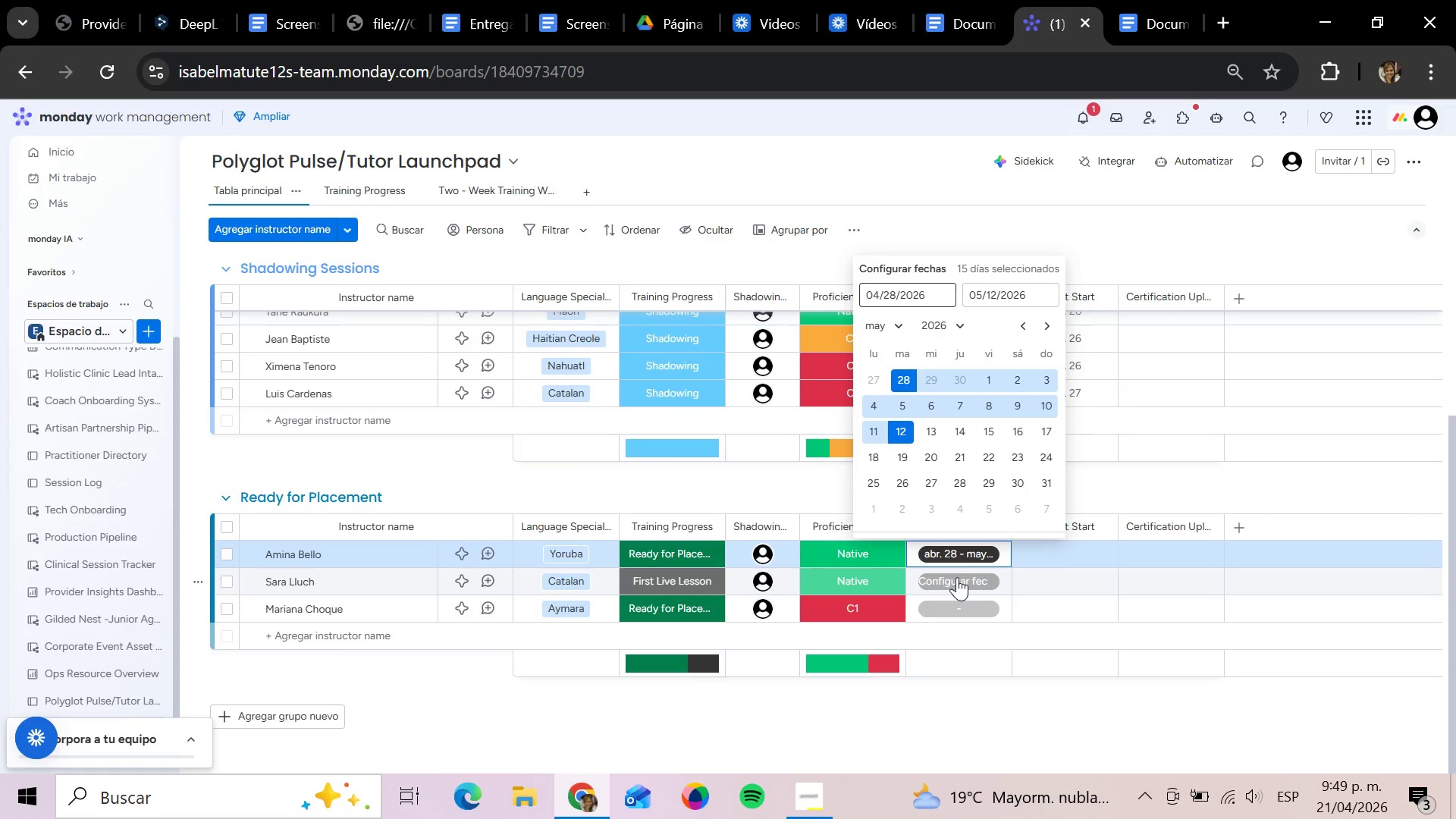 
left_click([957, 577])
 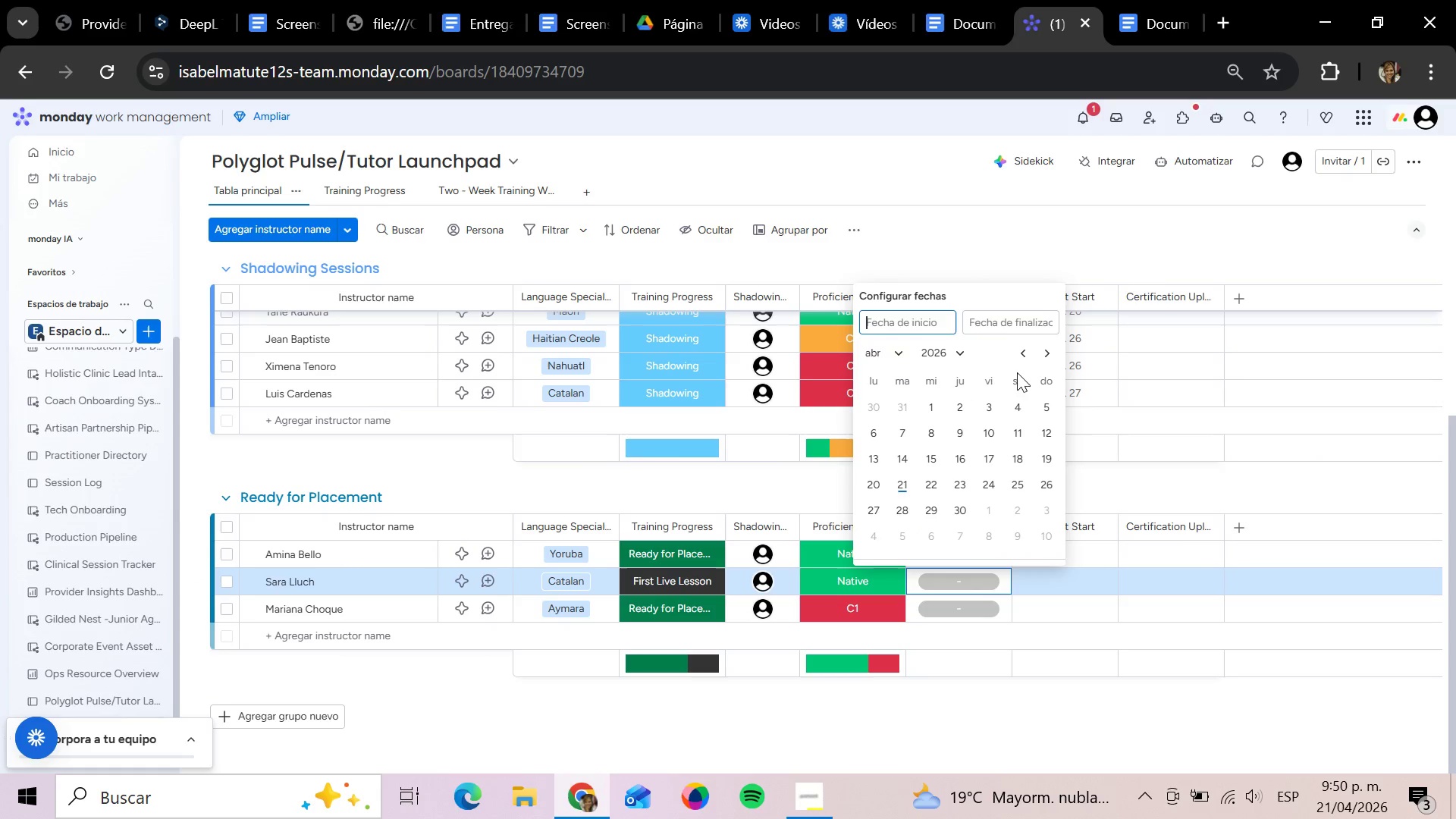 
left_click([1050, 357])
 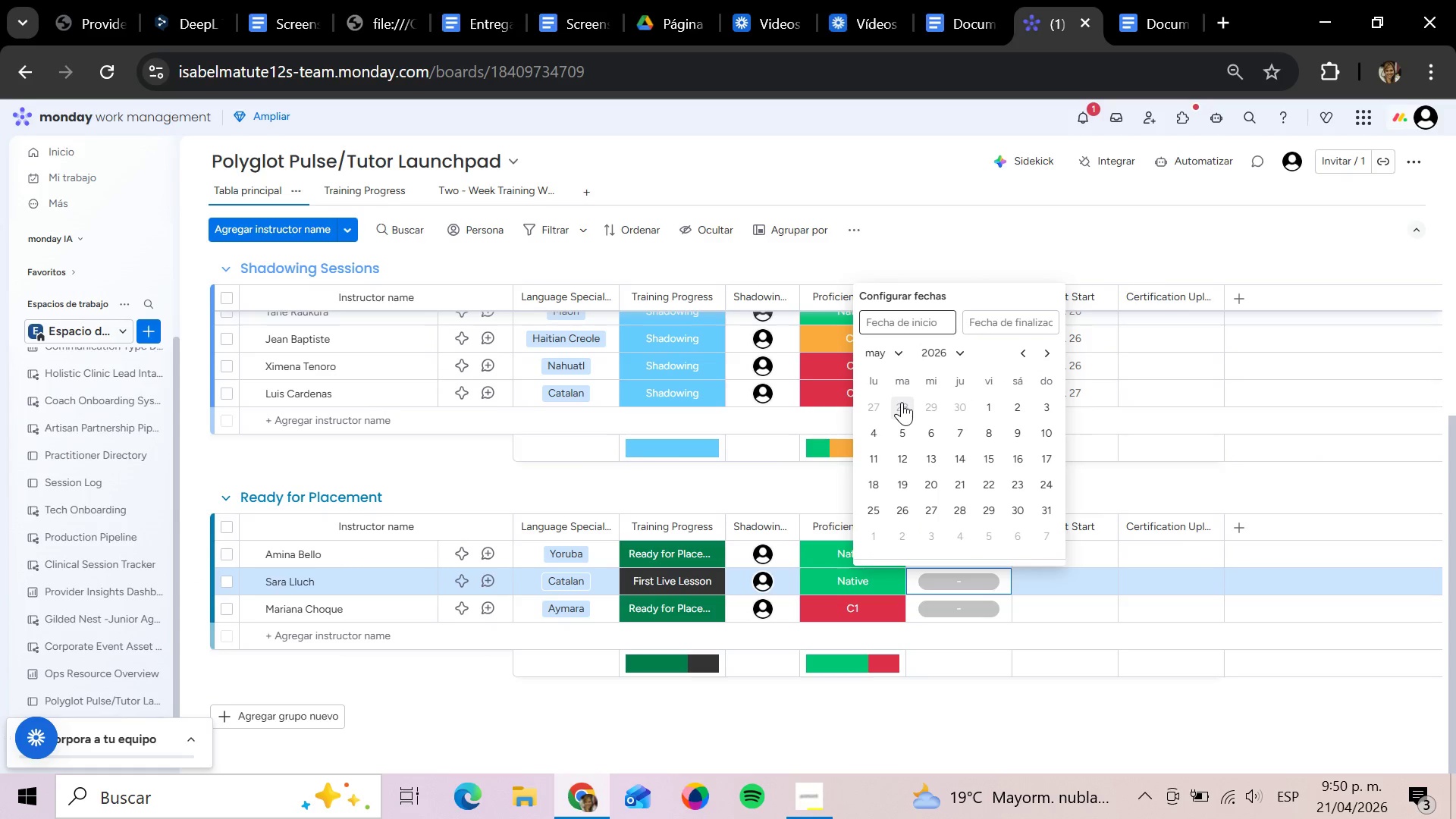 
left_click([902, 402])
 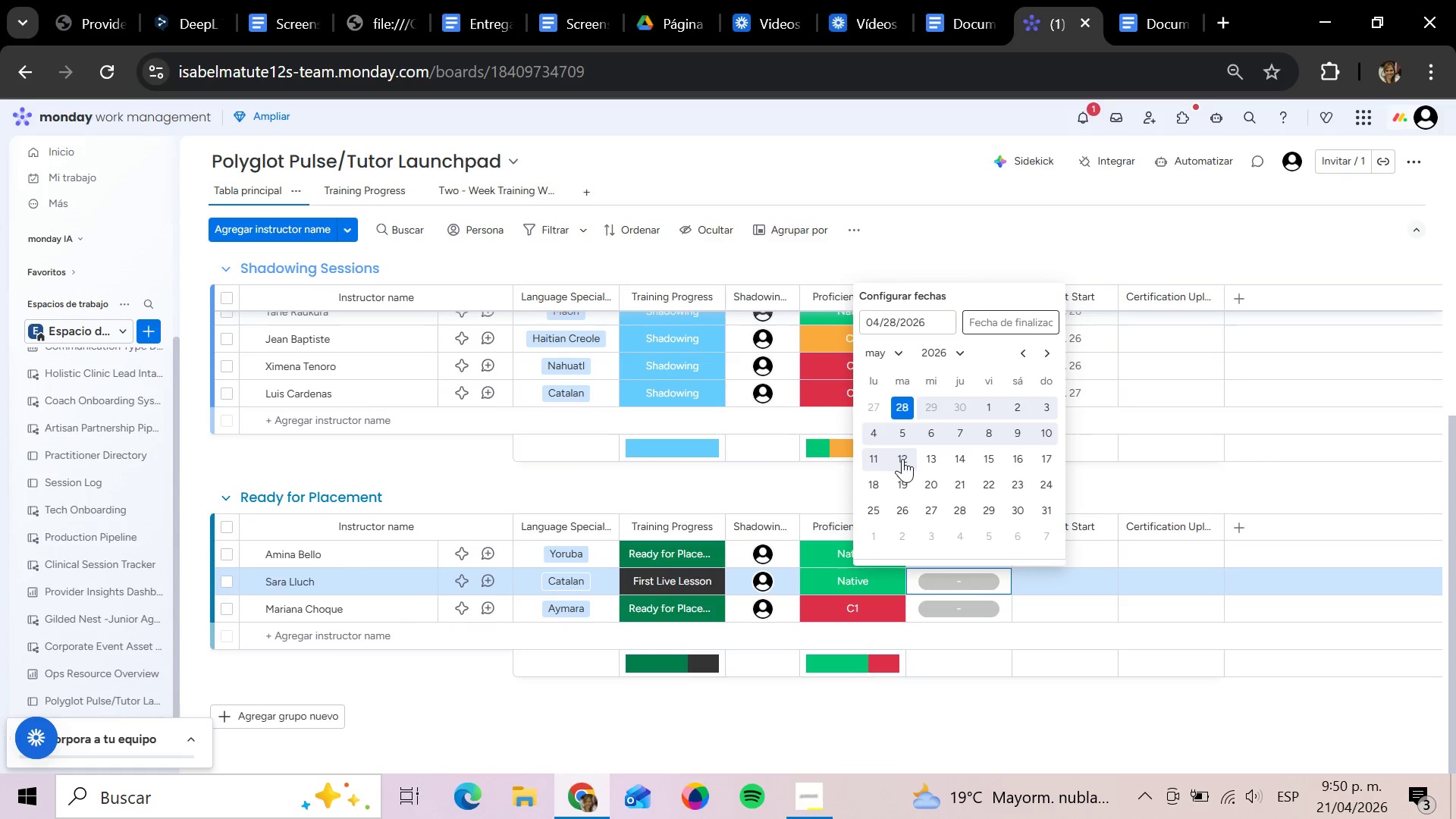 
left_click([902, 459])
 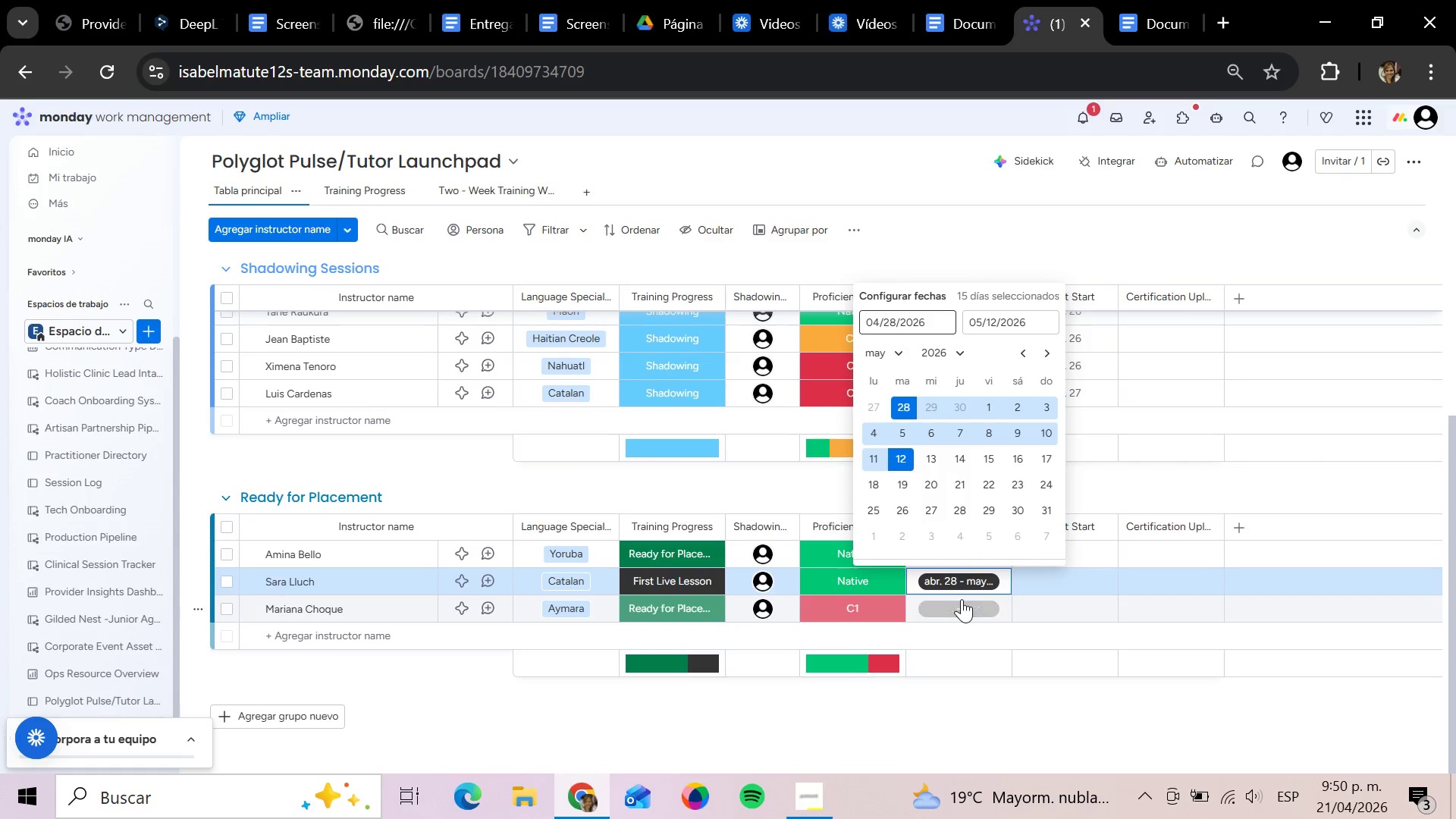 
left_click([962, 599])
 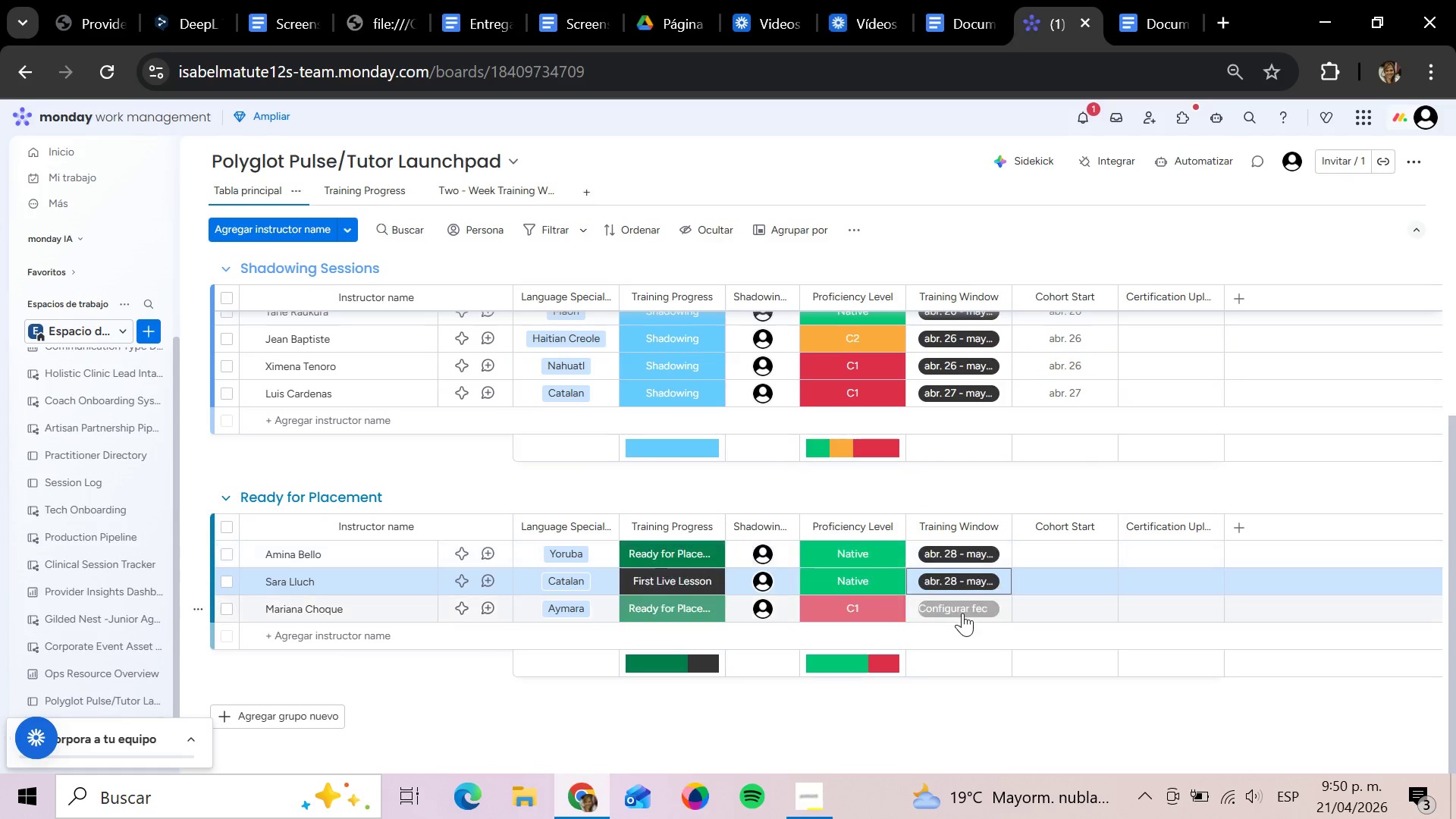 
left_click([962, 613])
 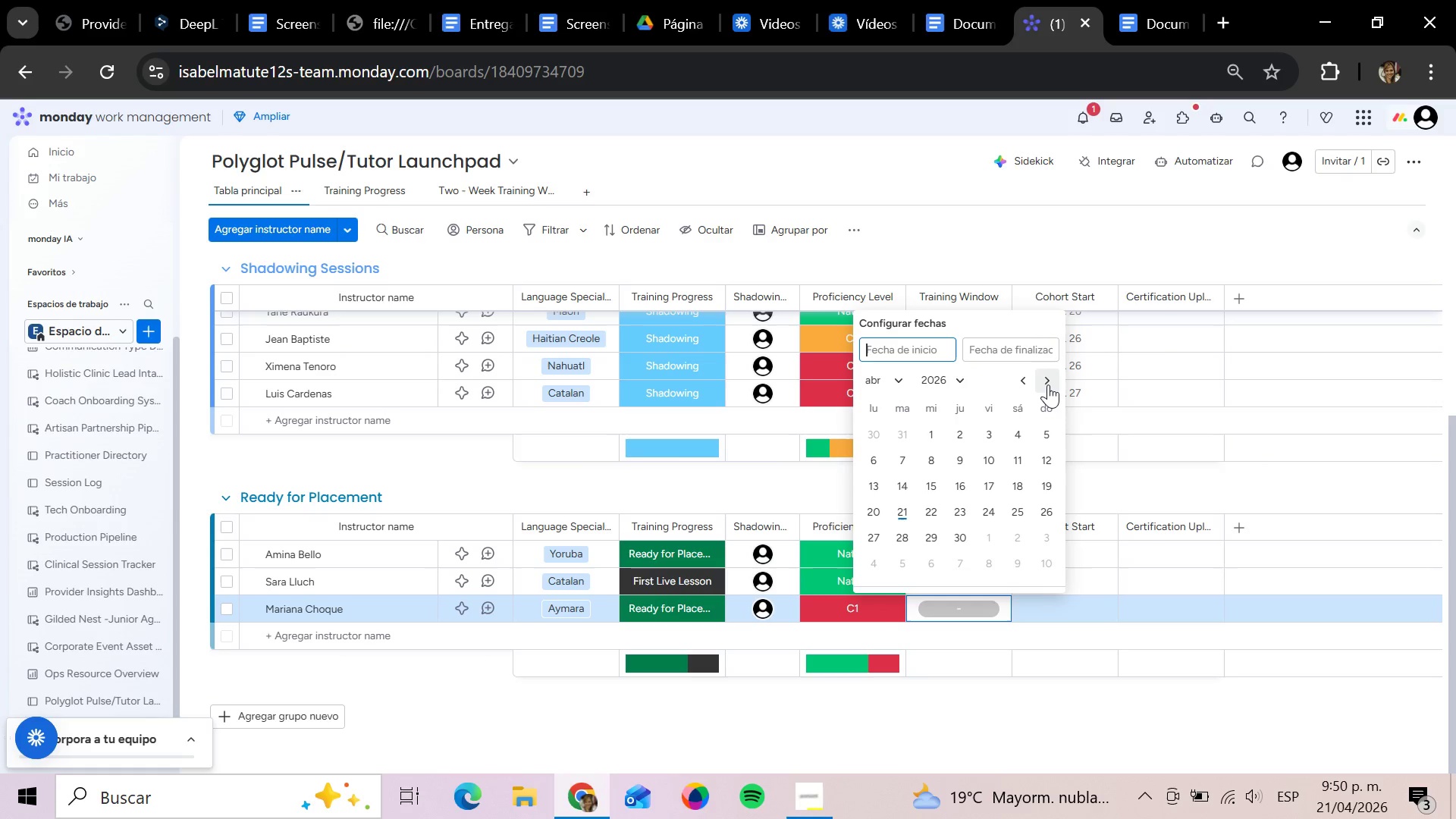 
left_click([1048, 384])
 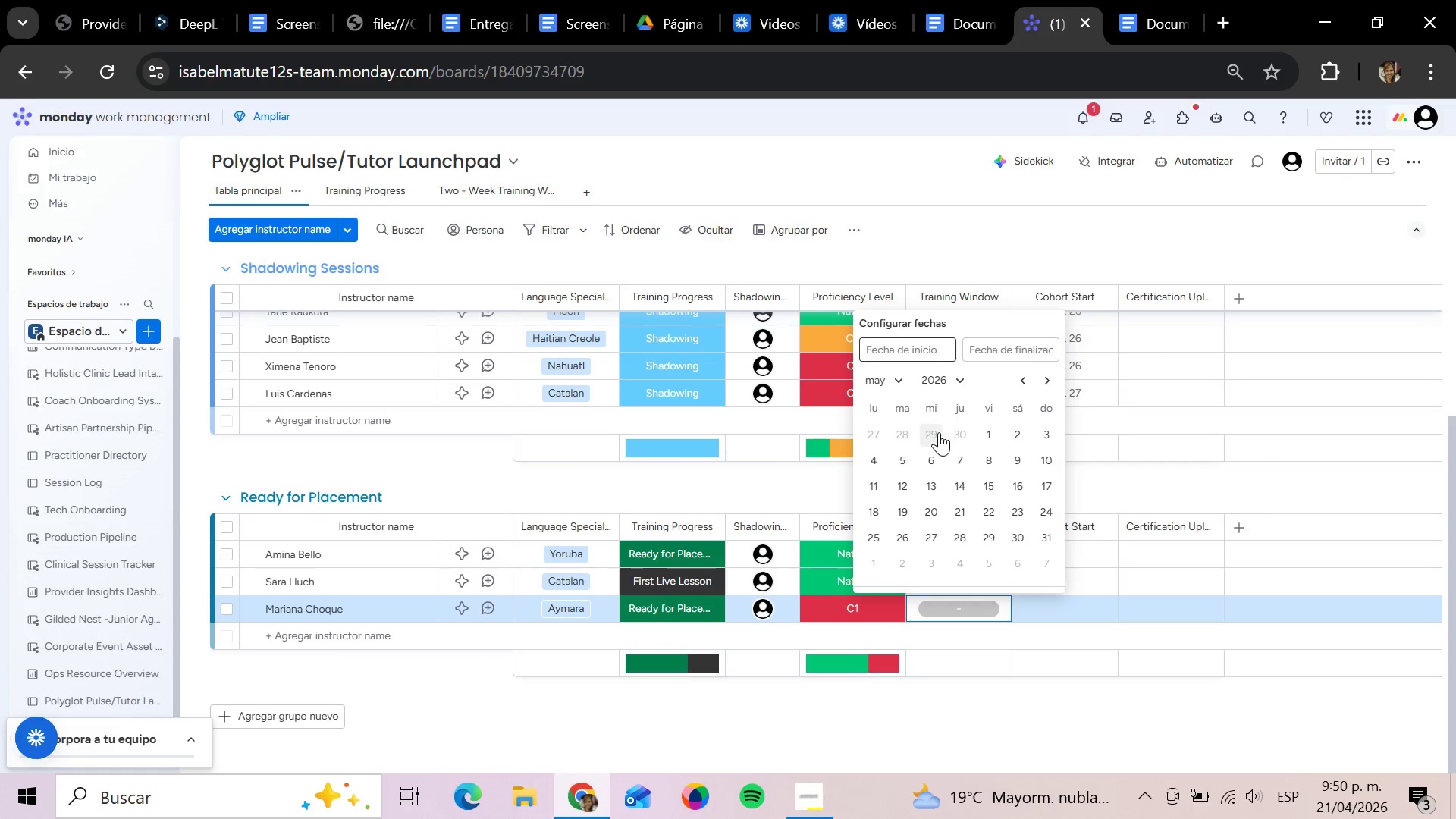 
left_click([939, 432])
 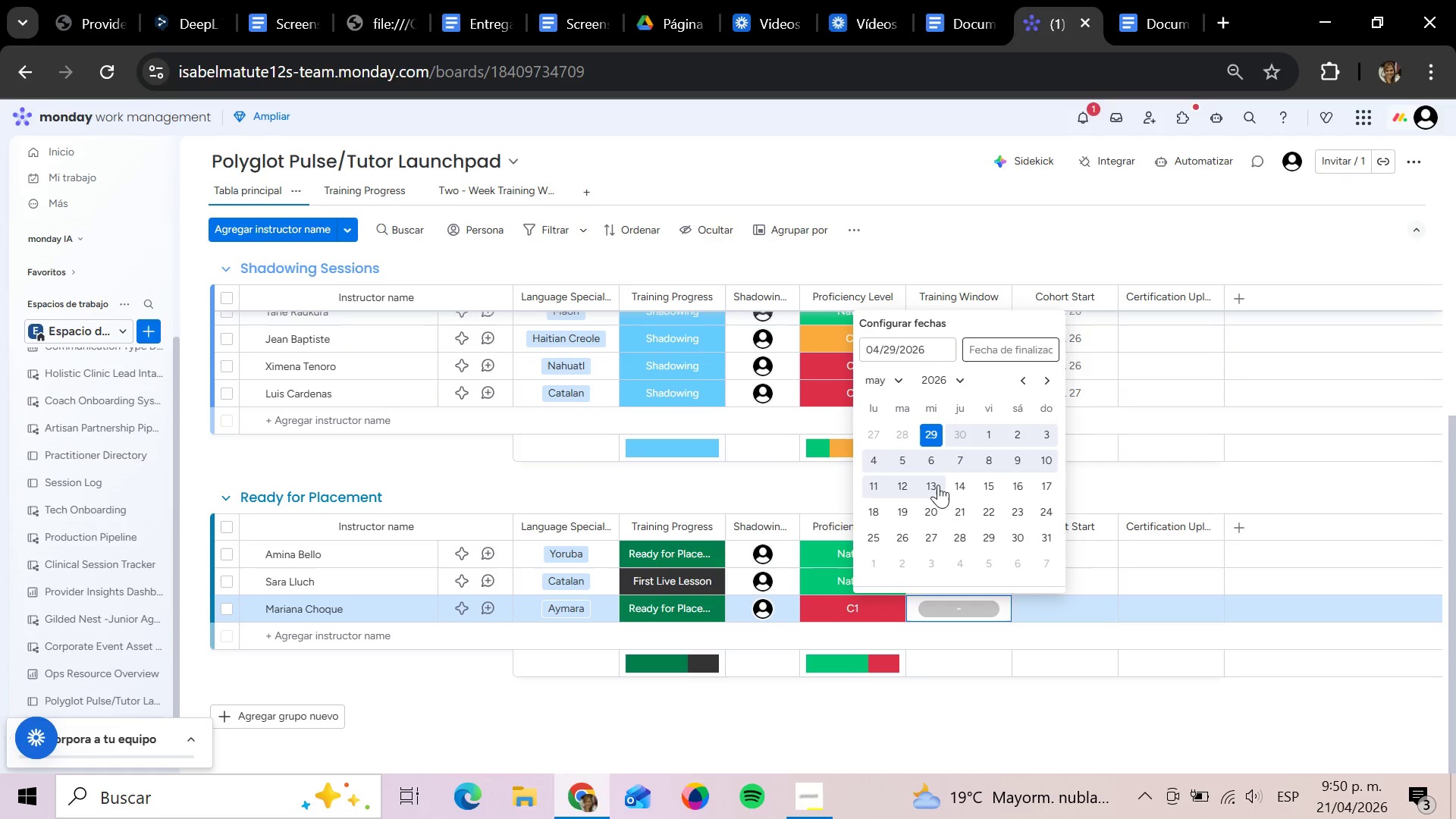 
left_click([938, 485])
 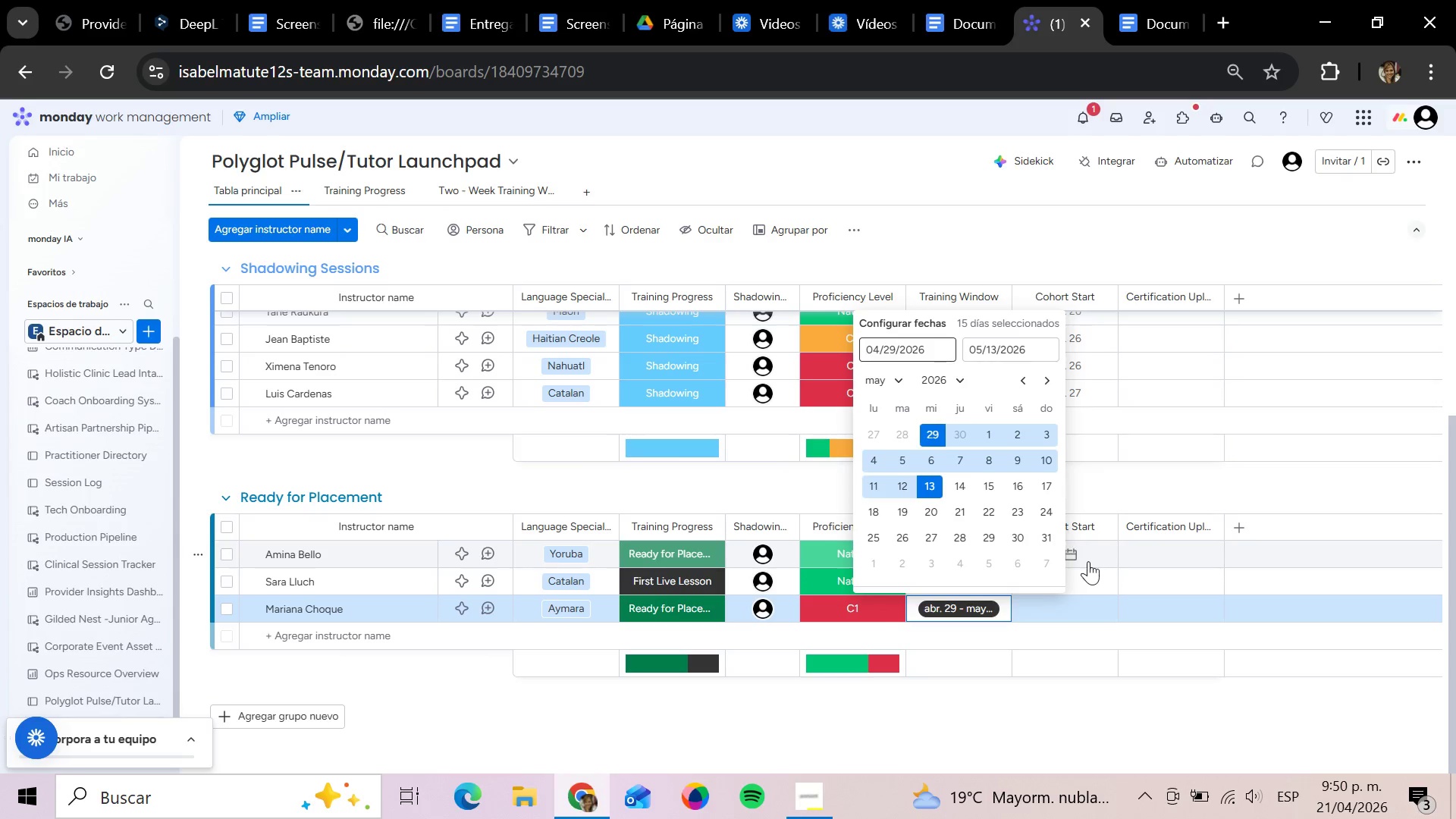 
left_click([1069, 554])
 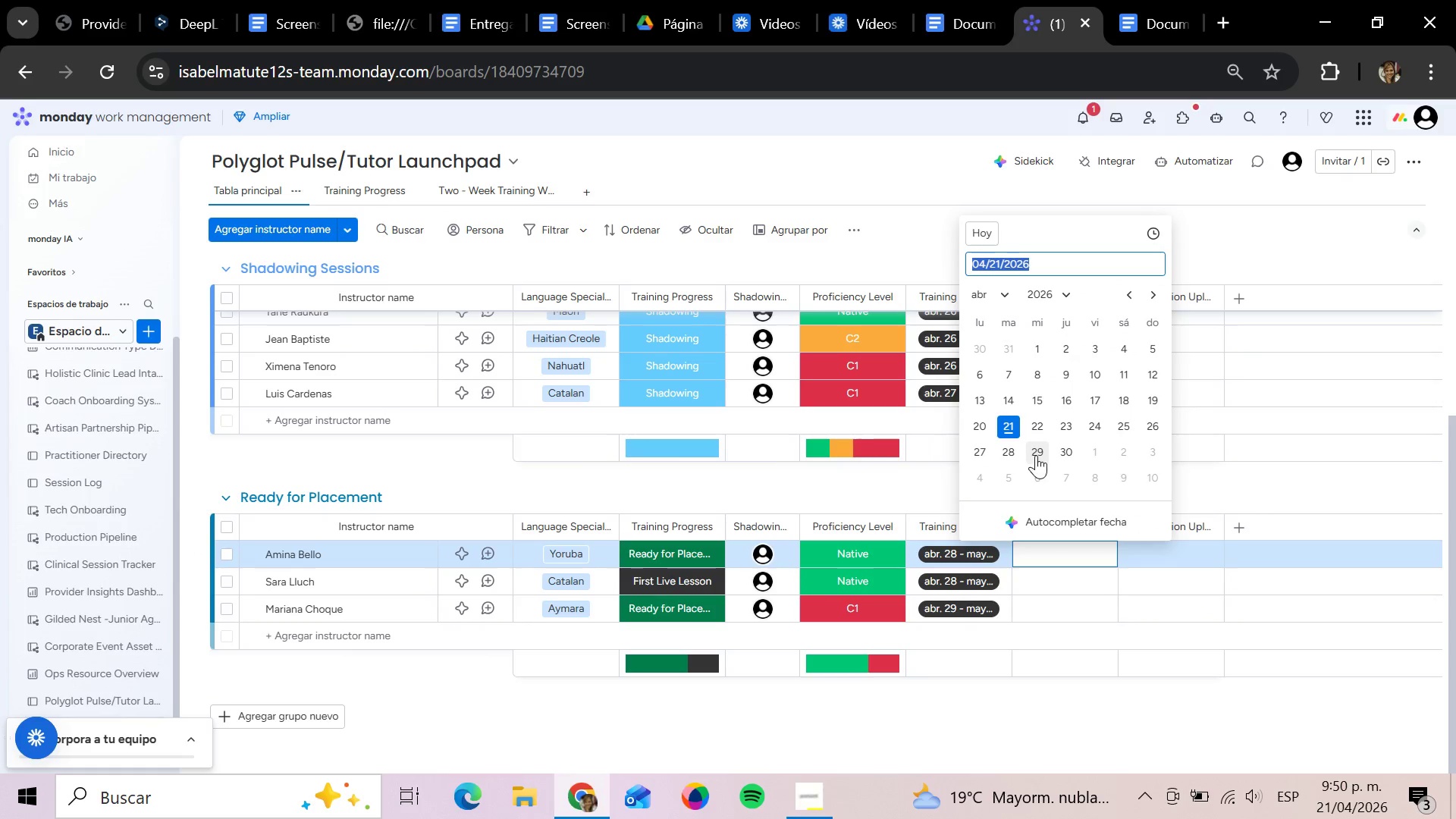 
left_click([1015, 455])
 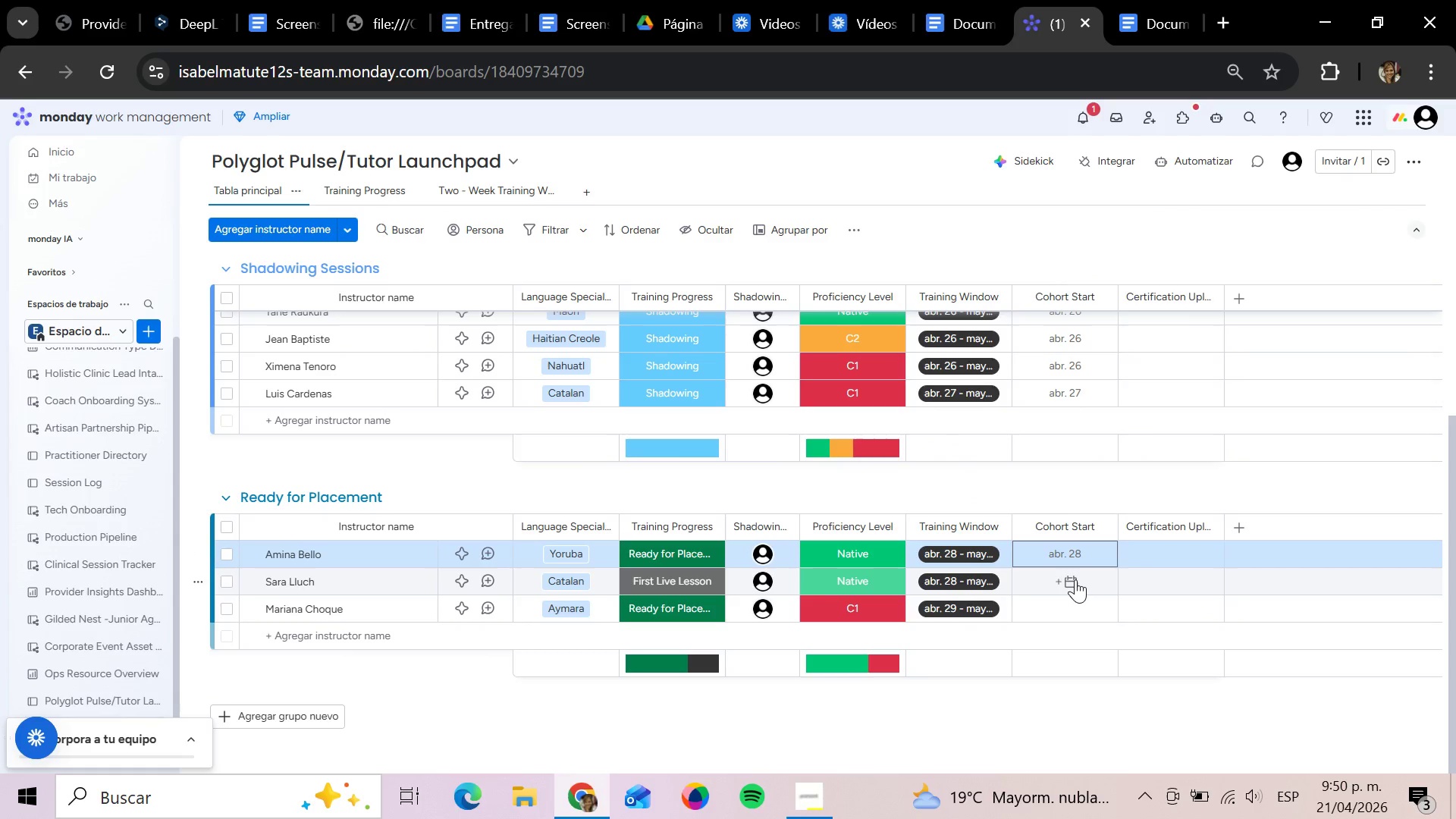 
left_click([1075, 579])
 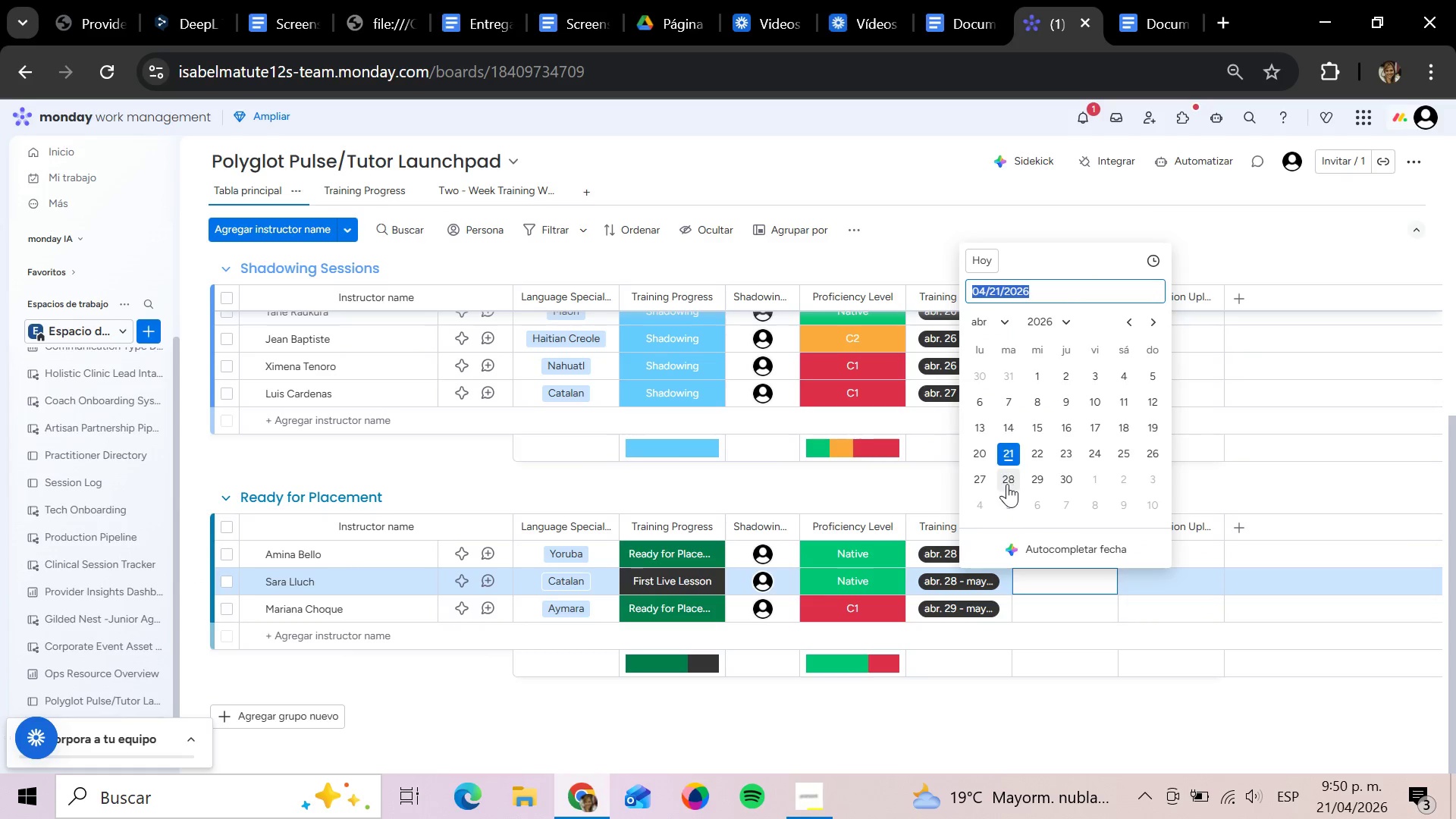 
left_click([1007, 484])
 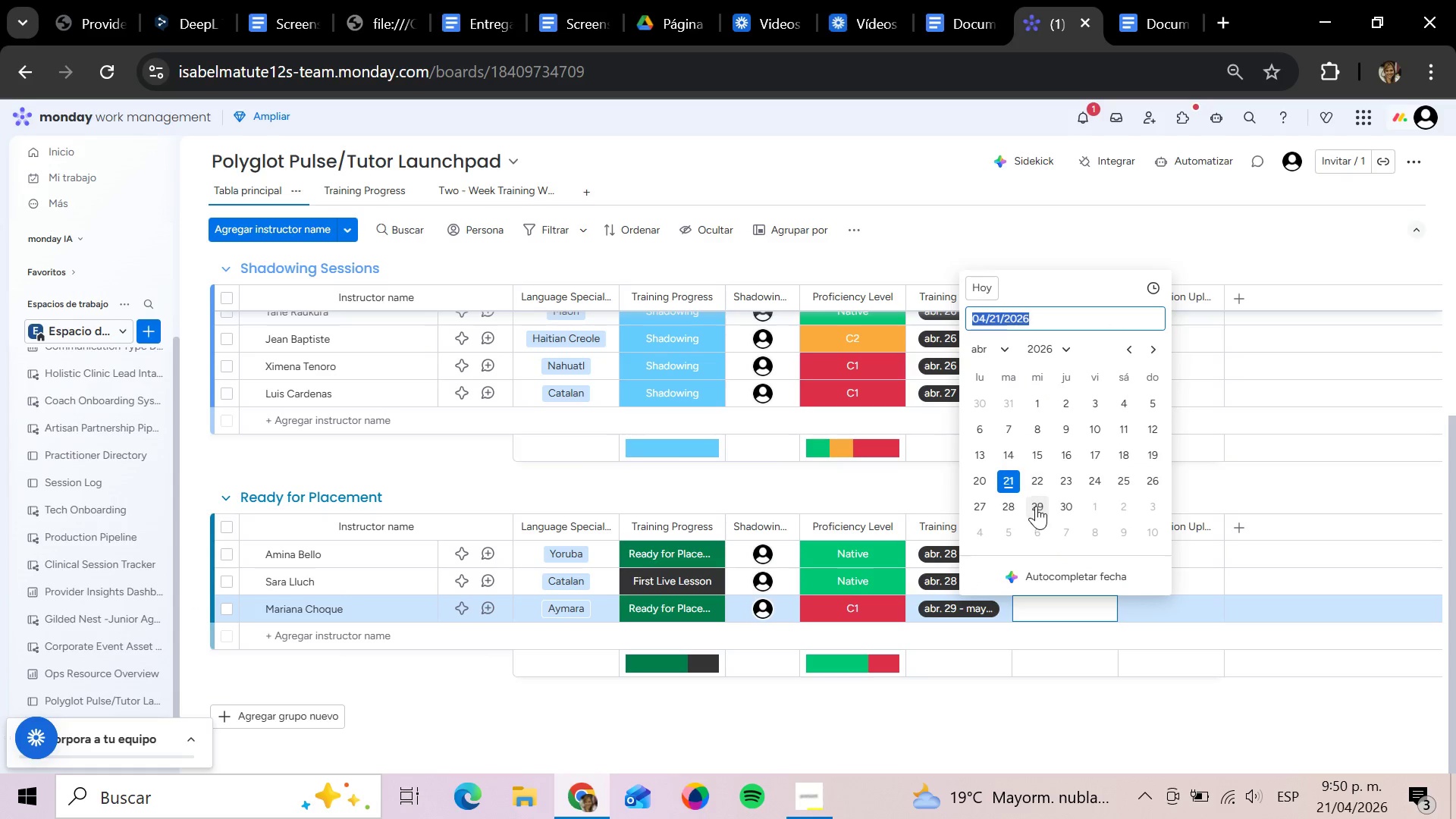 
left_click([1036, 514])